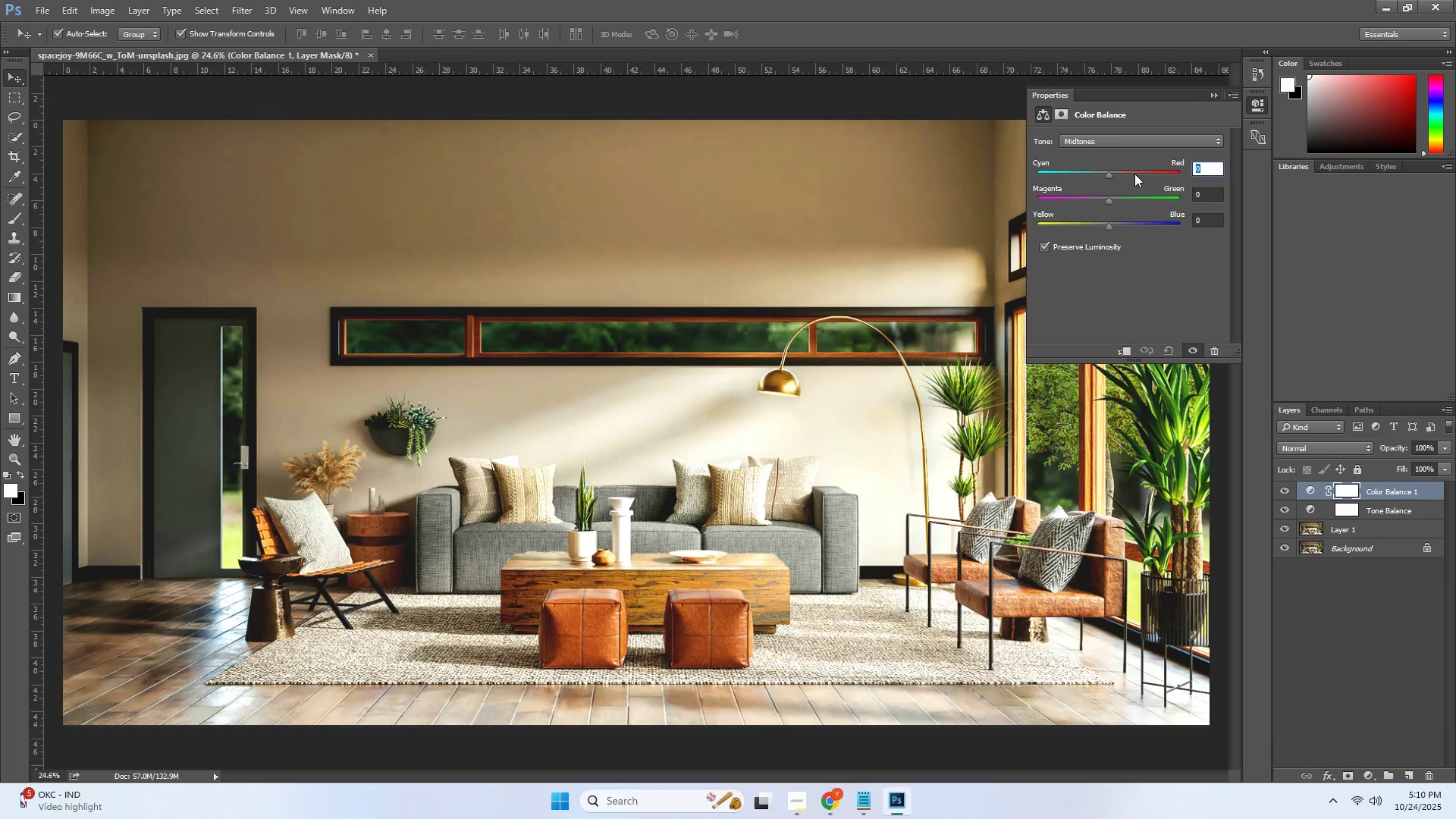 
left_click([1109, 176])
 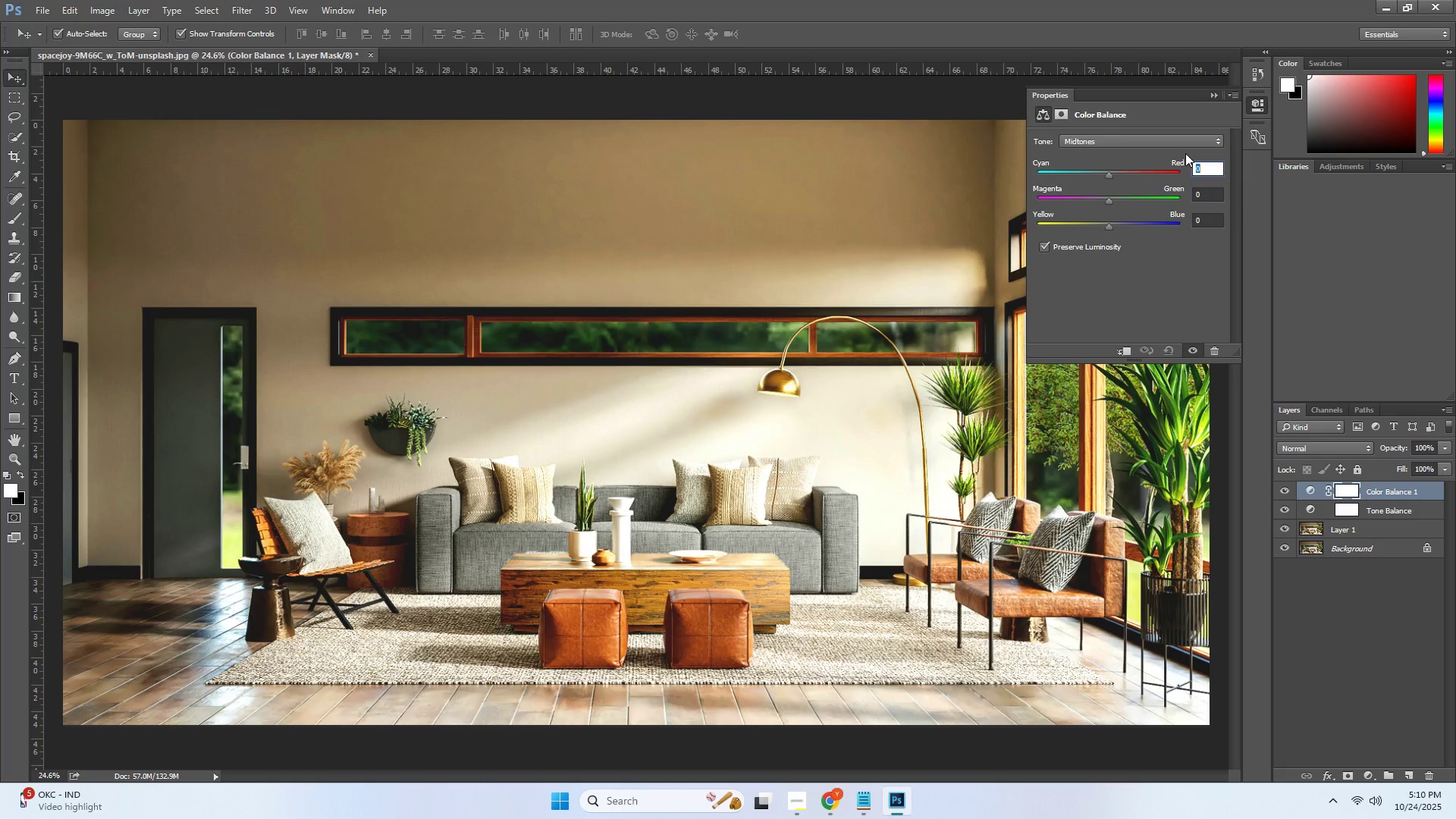 
key(NumpadAdd)
 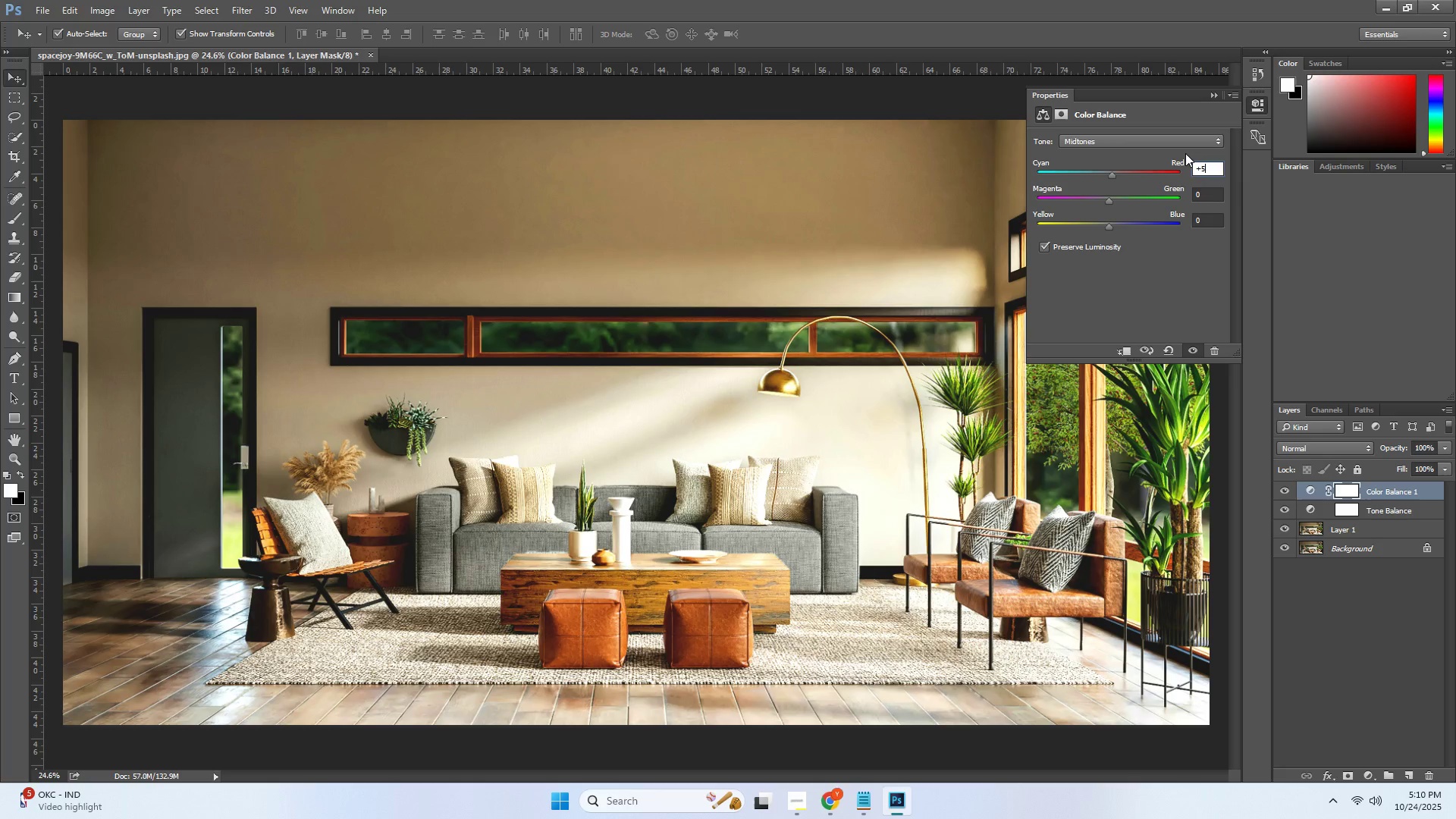 
key(Numpad5)
 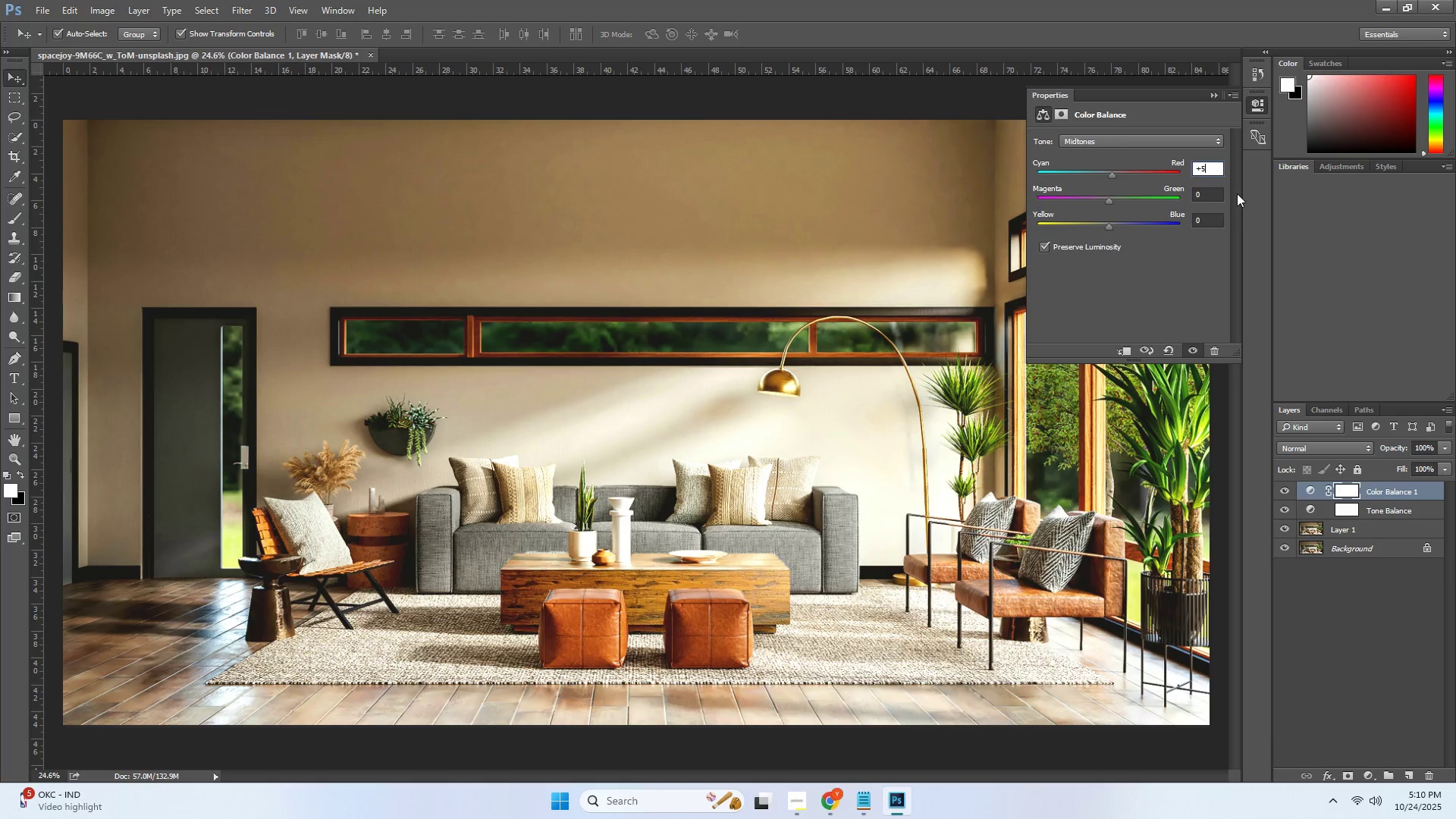 
double_click([1204, 194])
 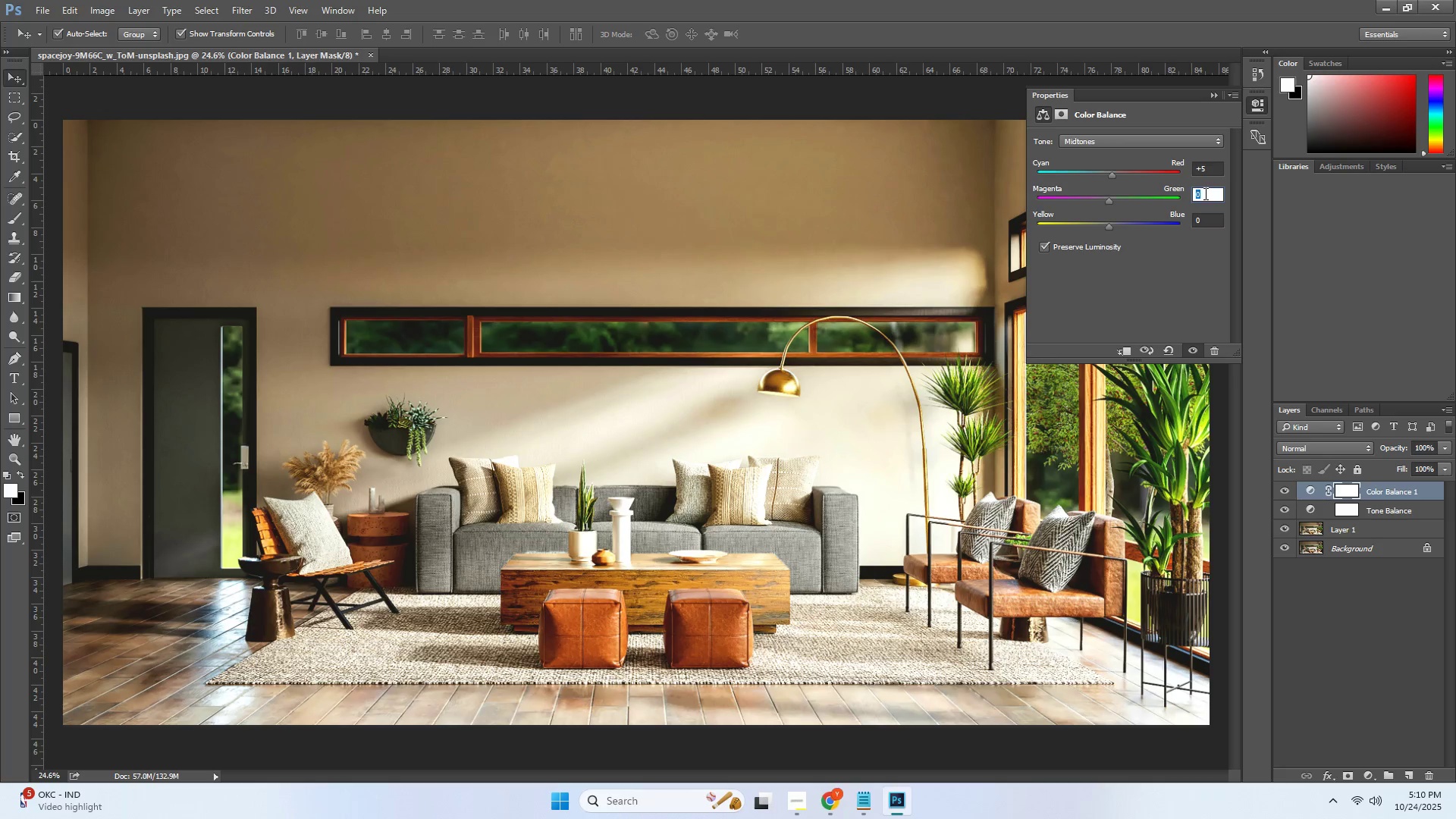 
double_click([1213, 168])
 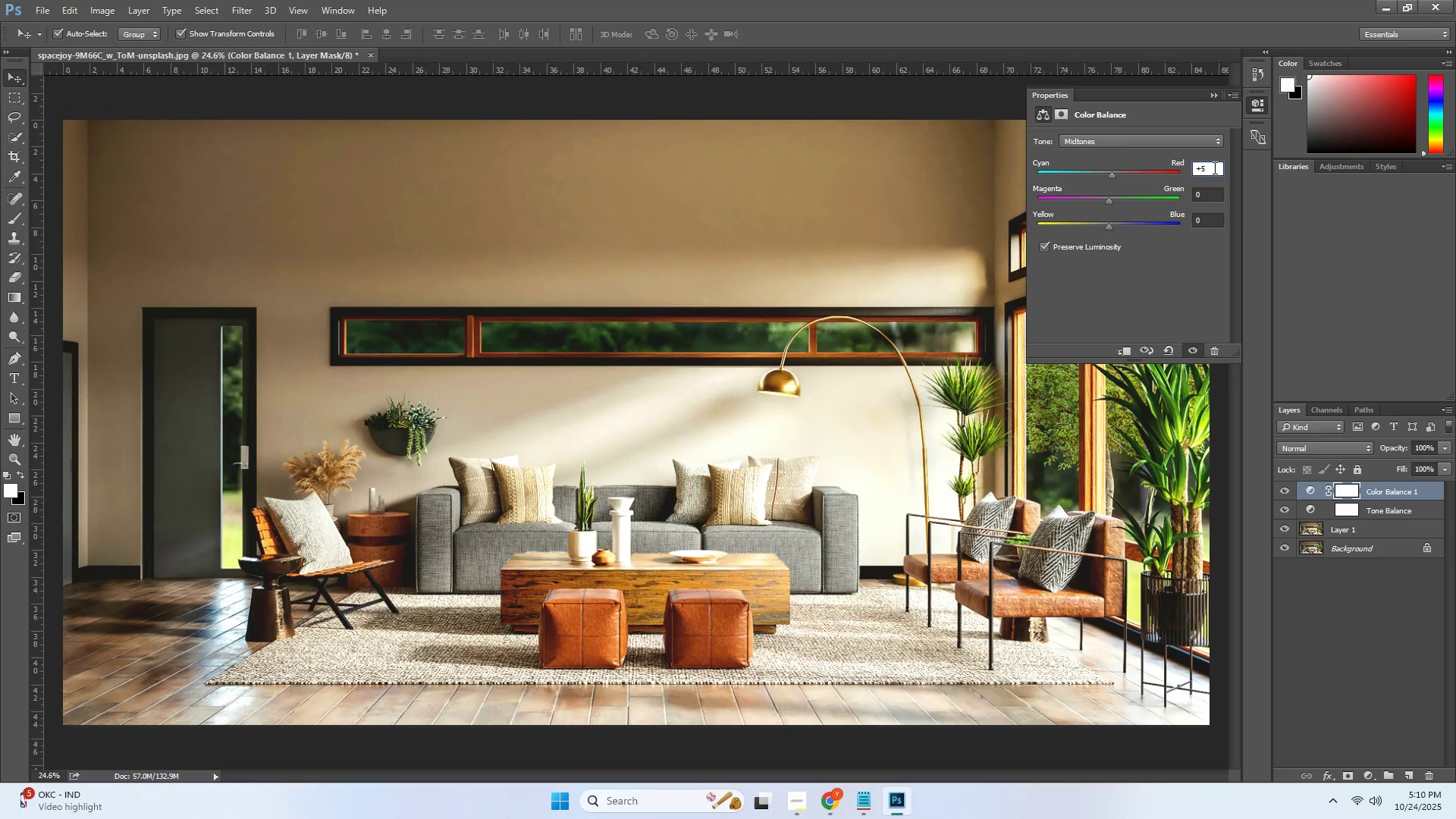 
key(Backspace)
 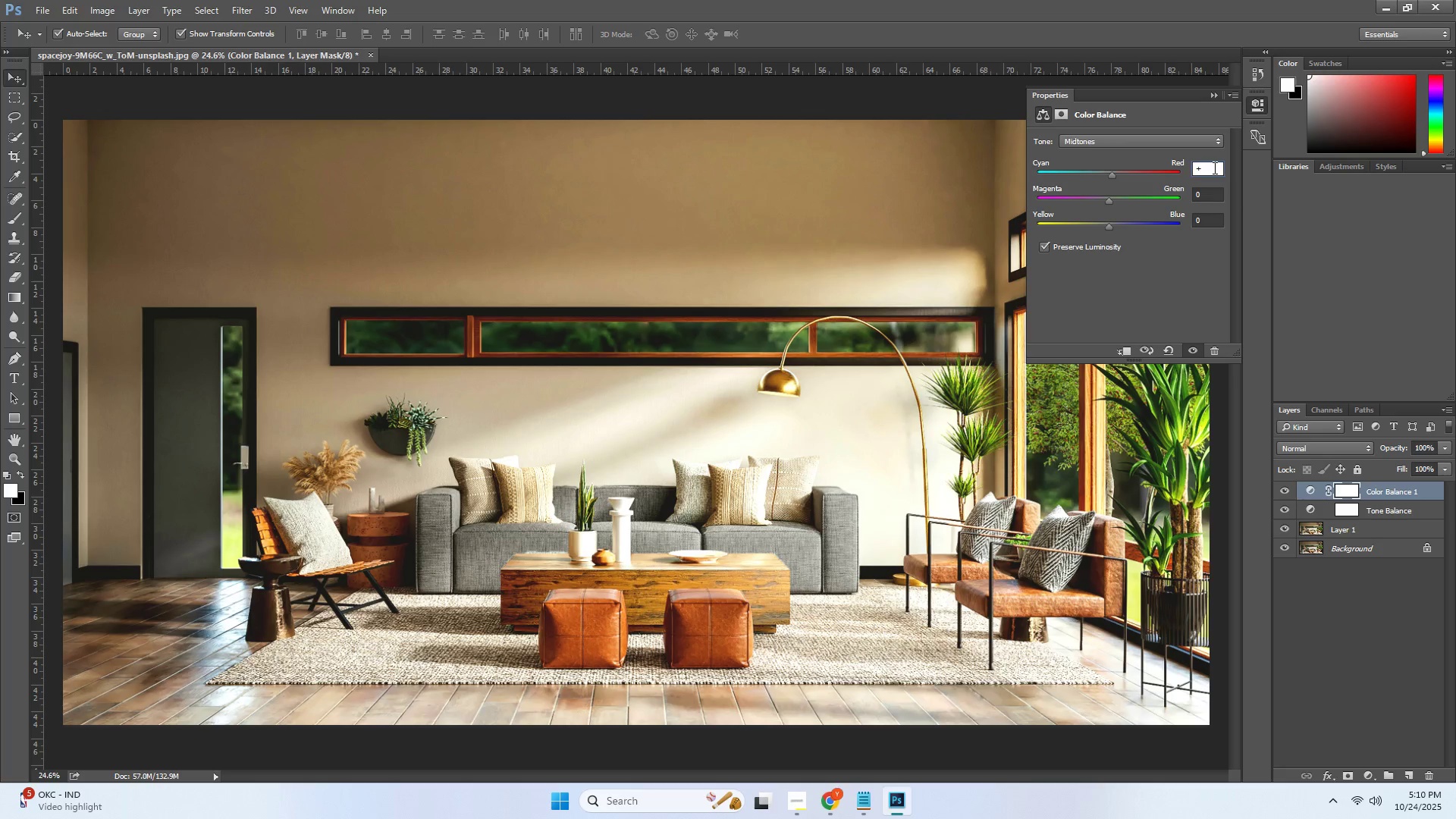 
key(Numpad8)
 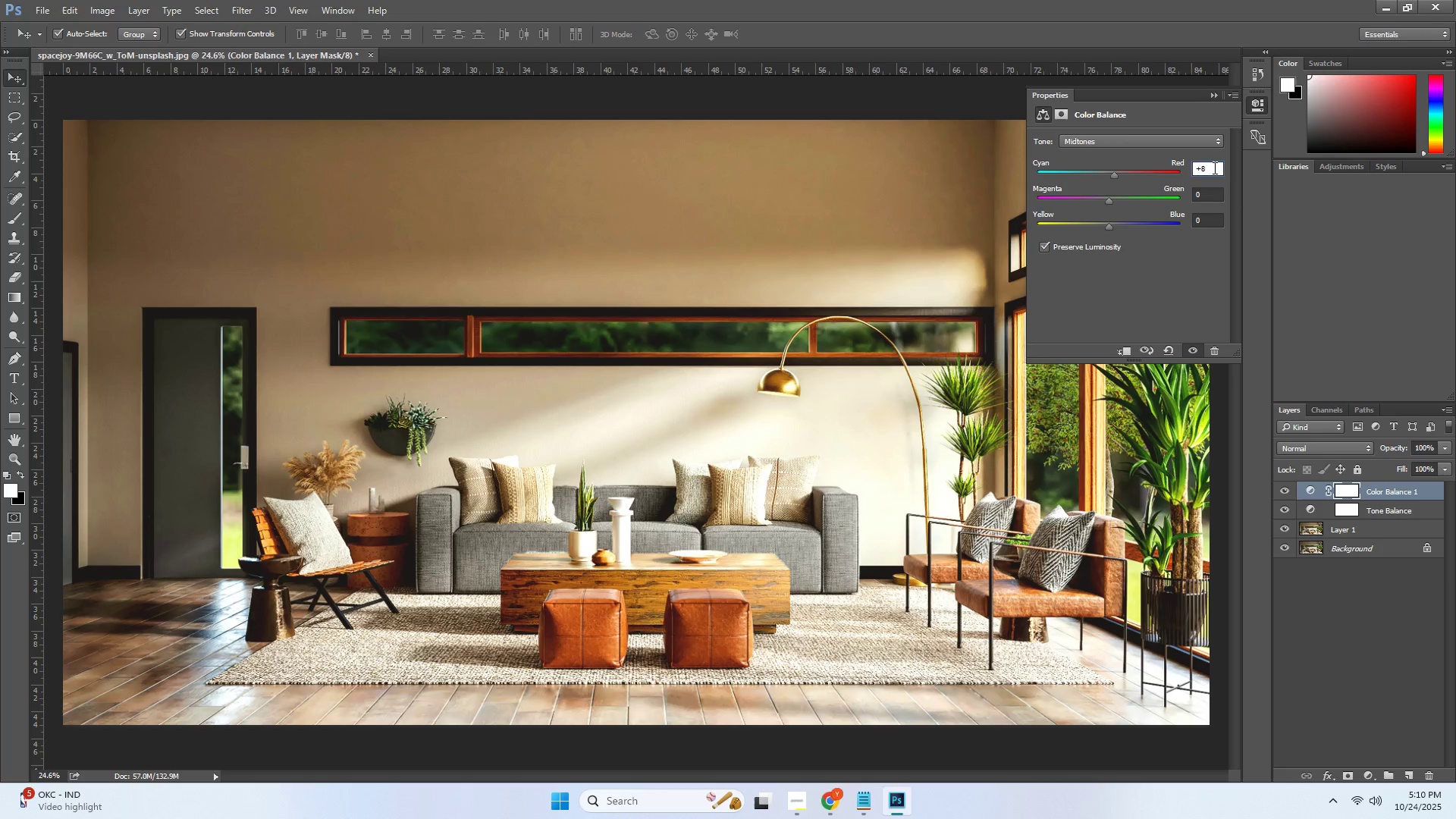 
key(Tab)
 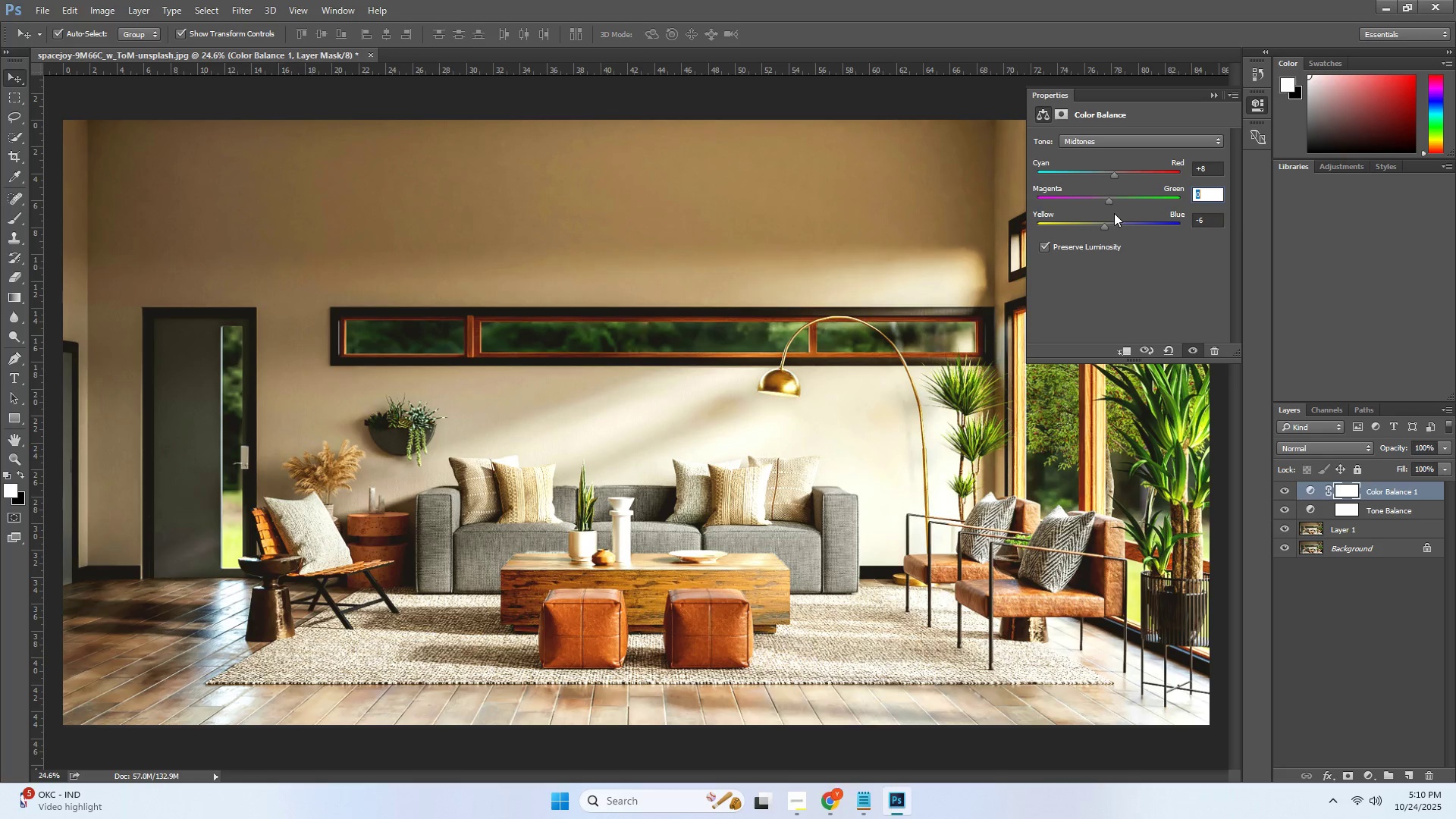 
wait(24.94)
 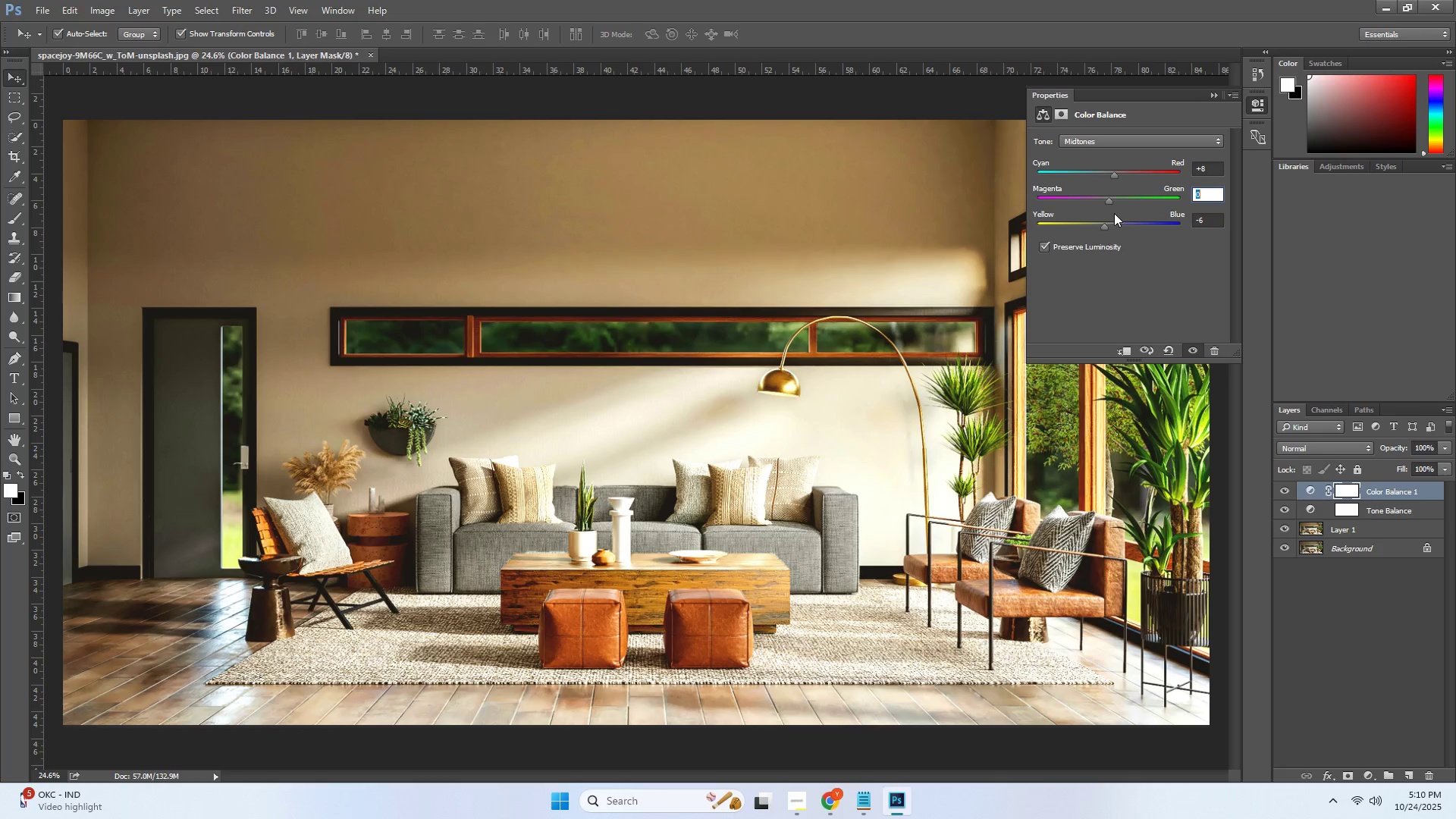 
left_click([1165, 247])
 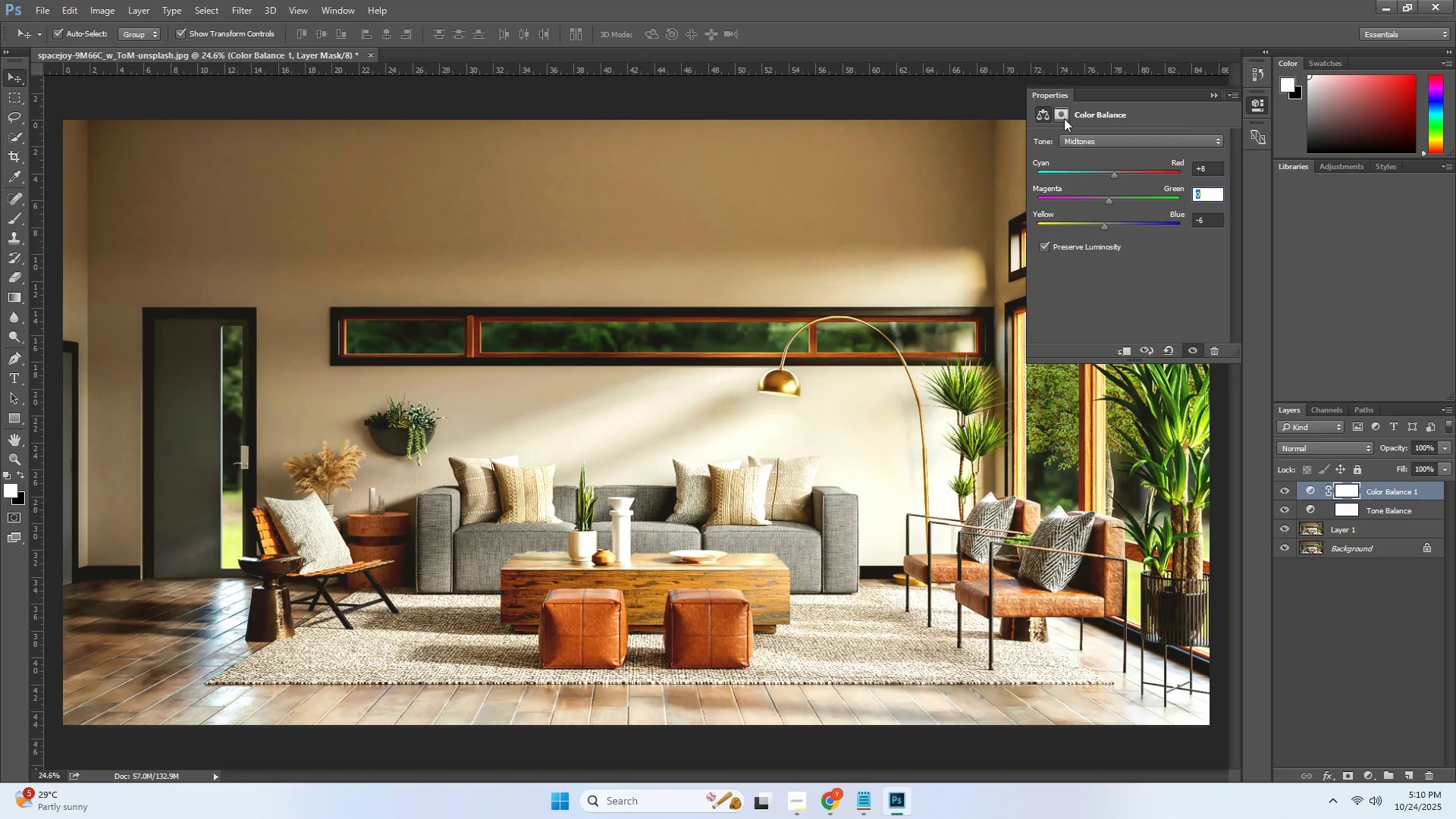 
left_click([1064, 118])
 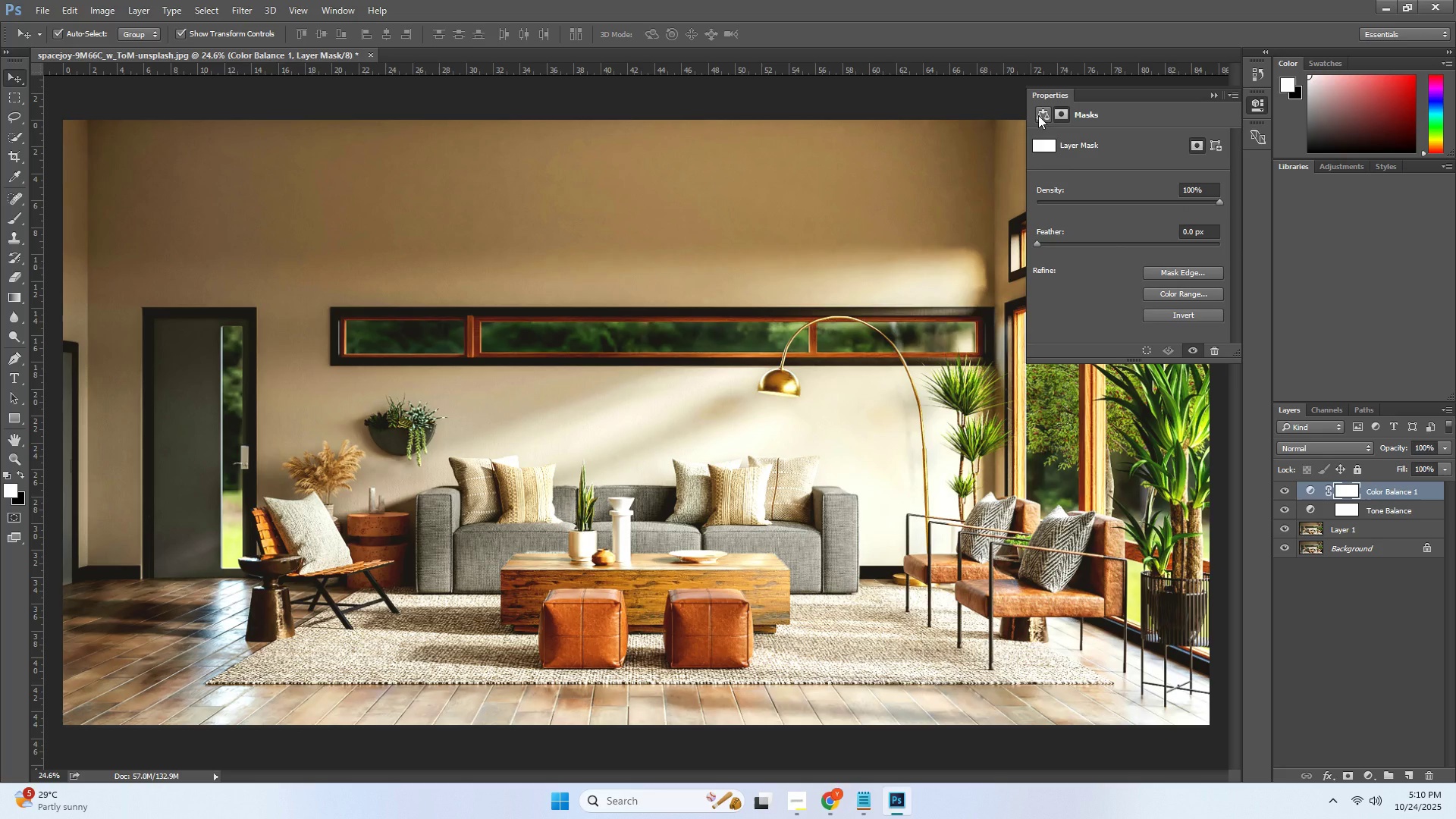 
left_click([1038, 115])
 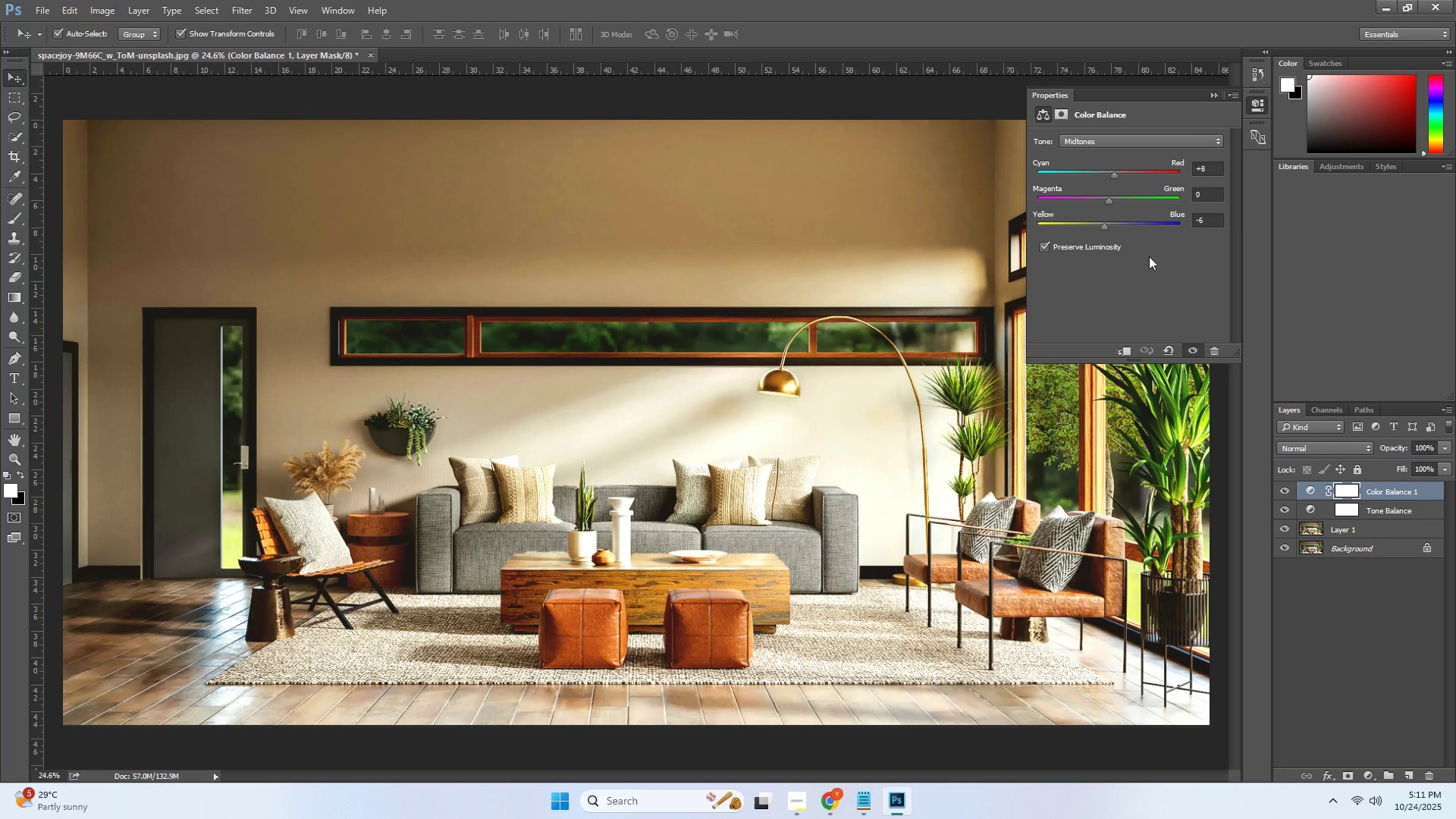 
left_click([1150, 256])
 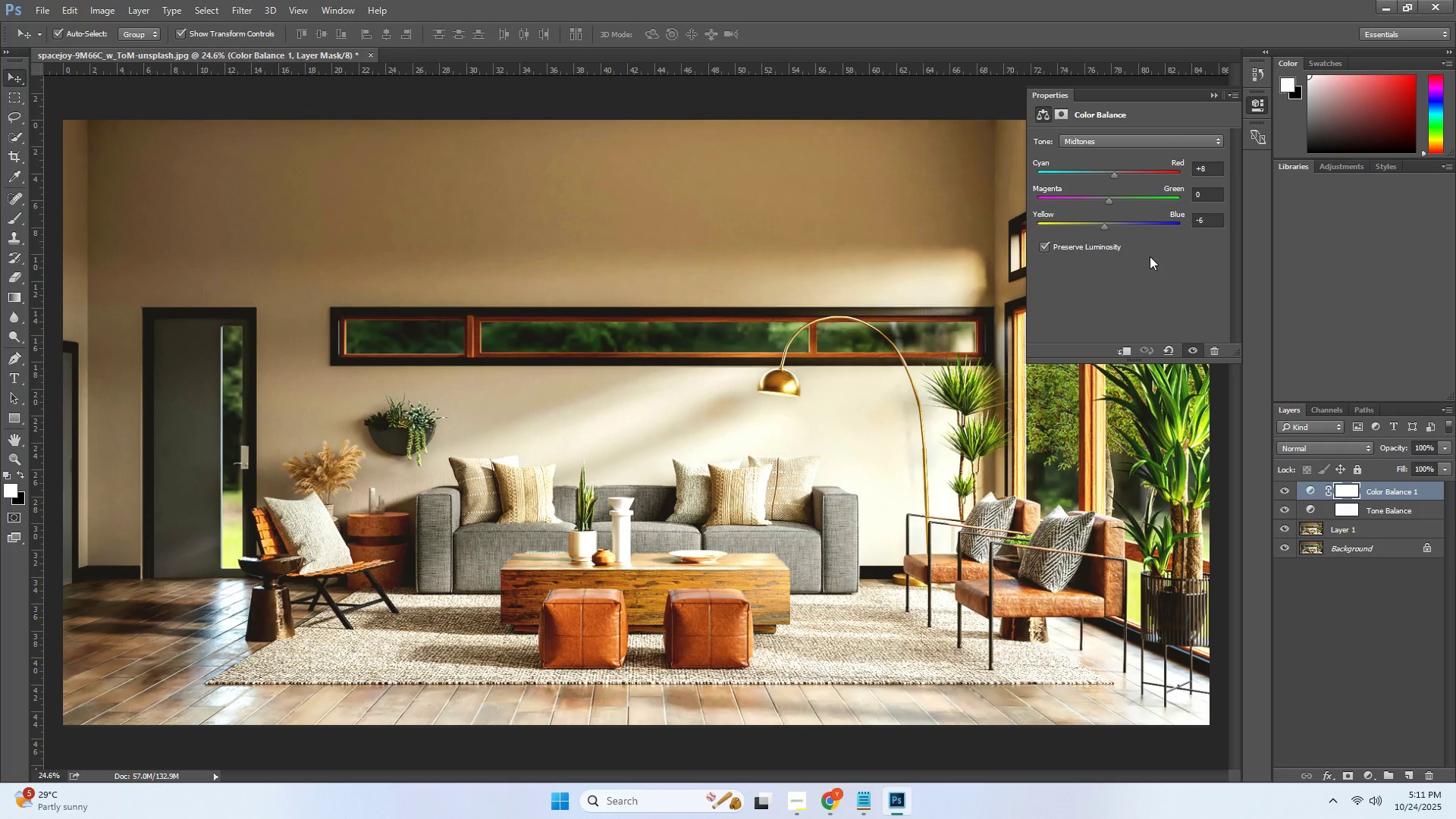 
wait(12.21)
 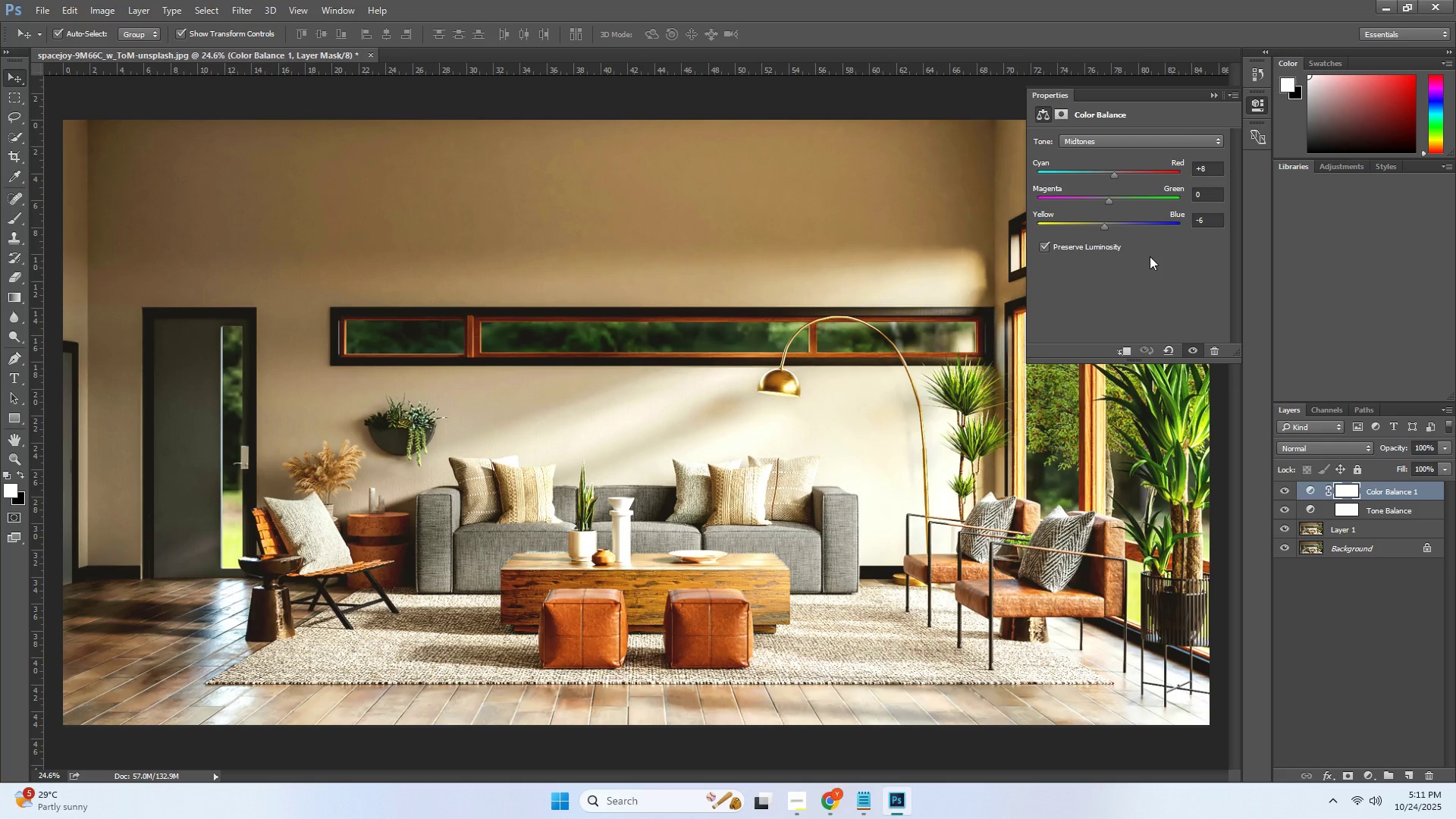 
left_click([1115, 140])
 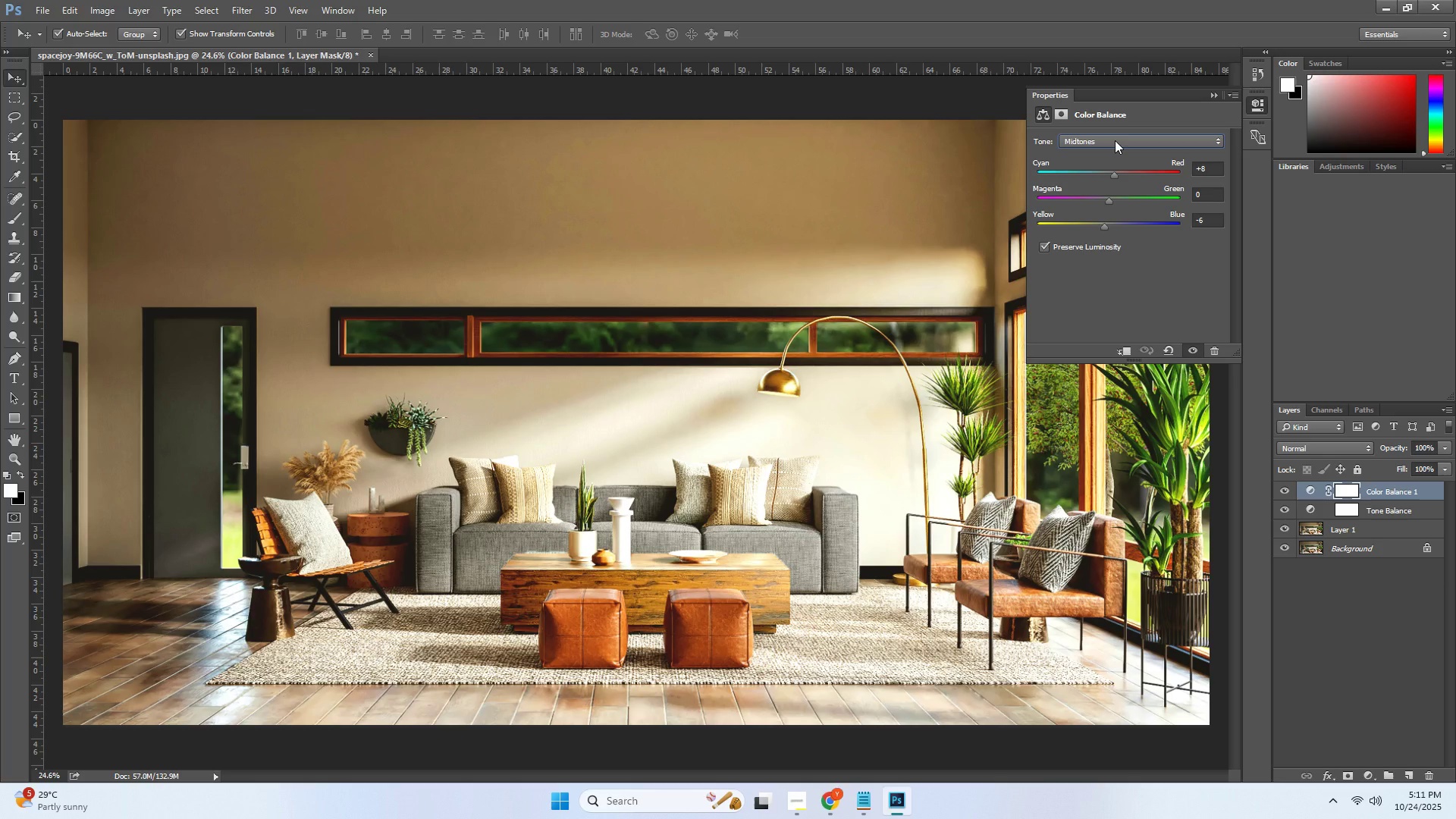 
wait(8.23)
 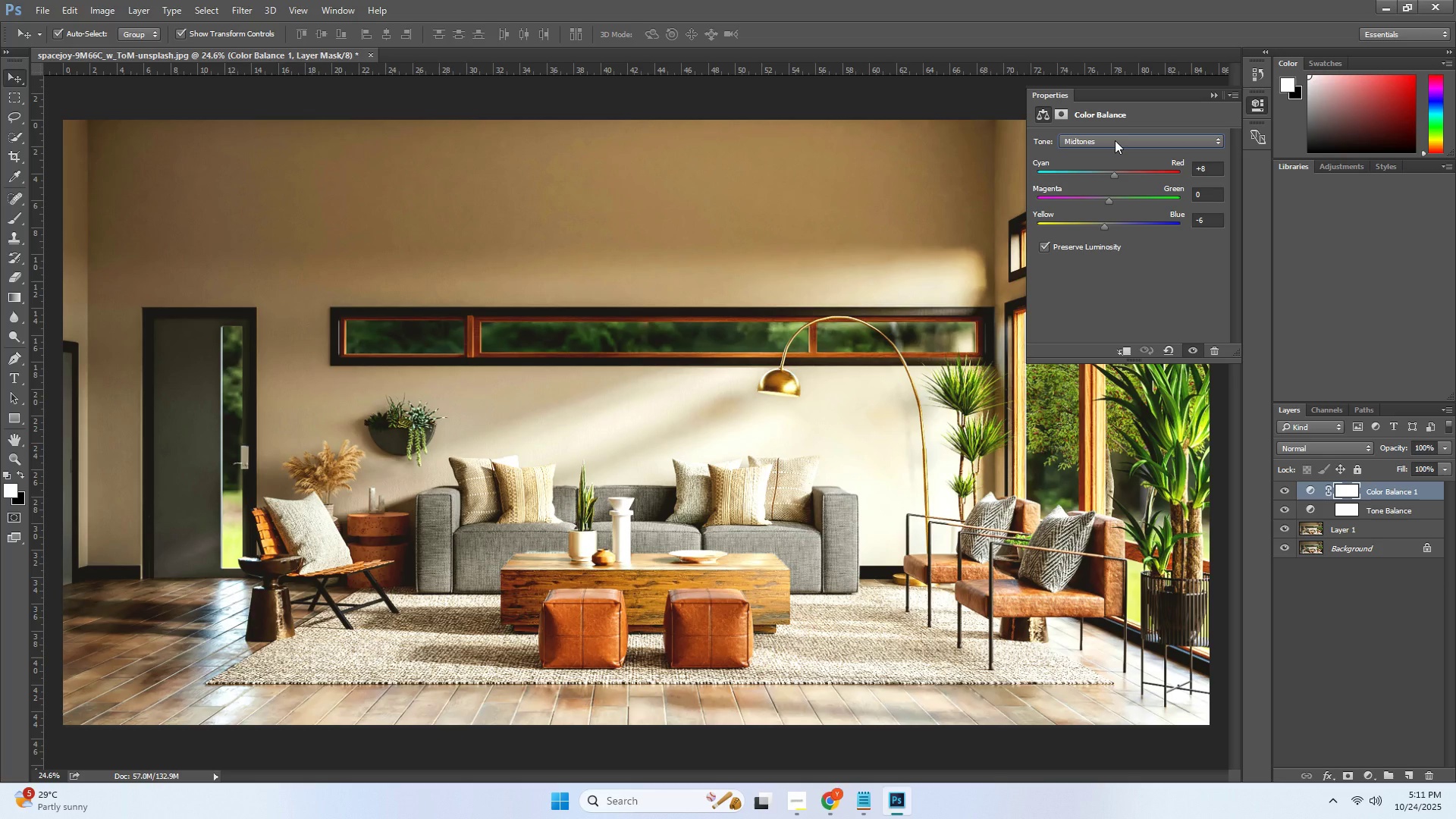 
left_click([1044, 246])
 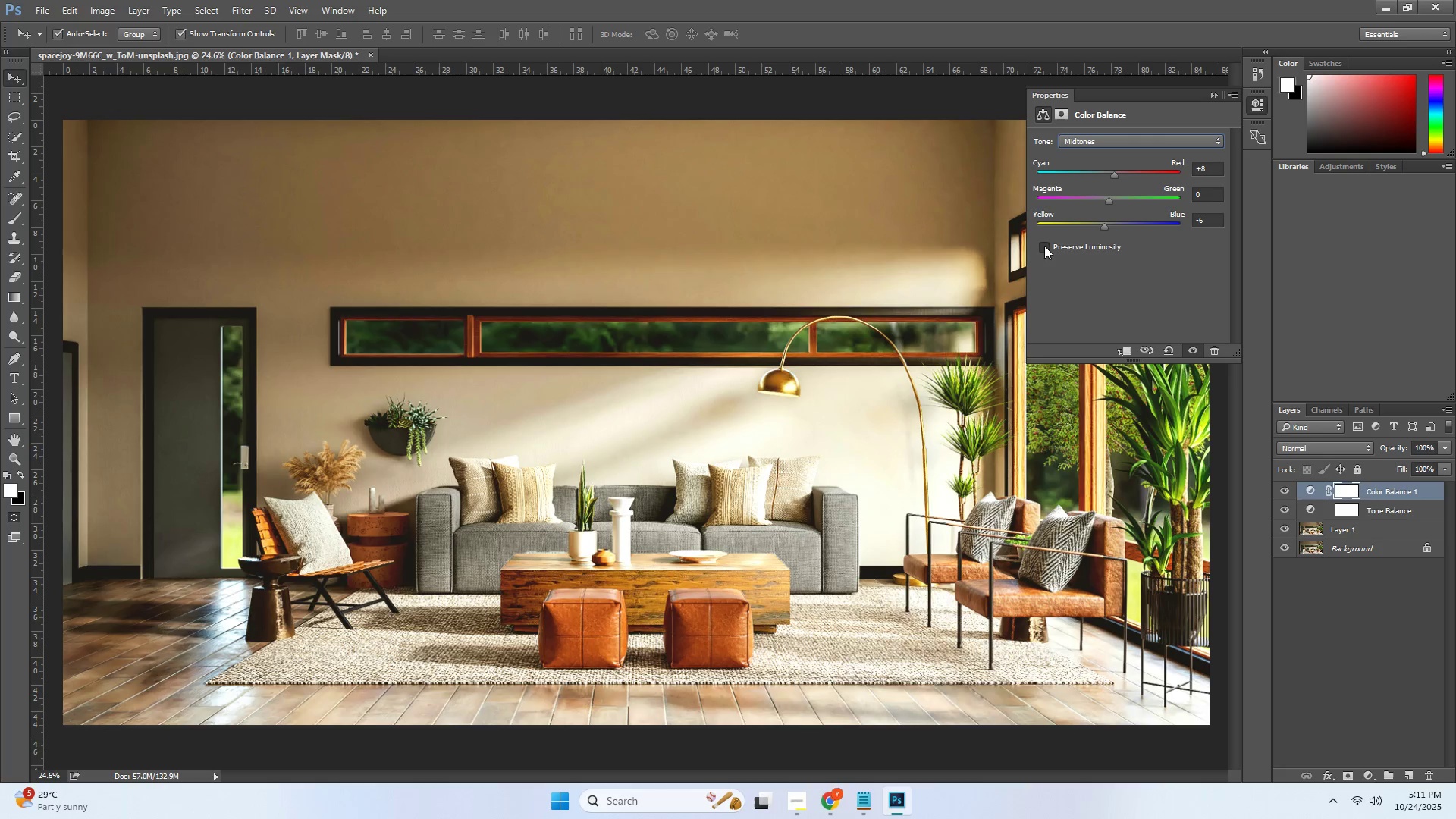 
double_click([1044, 246])
 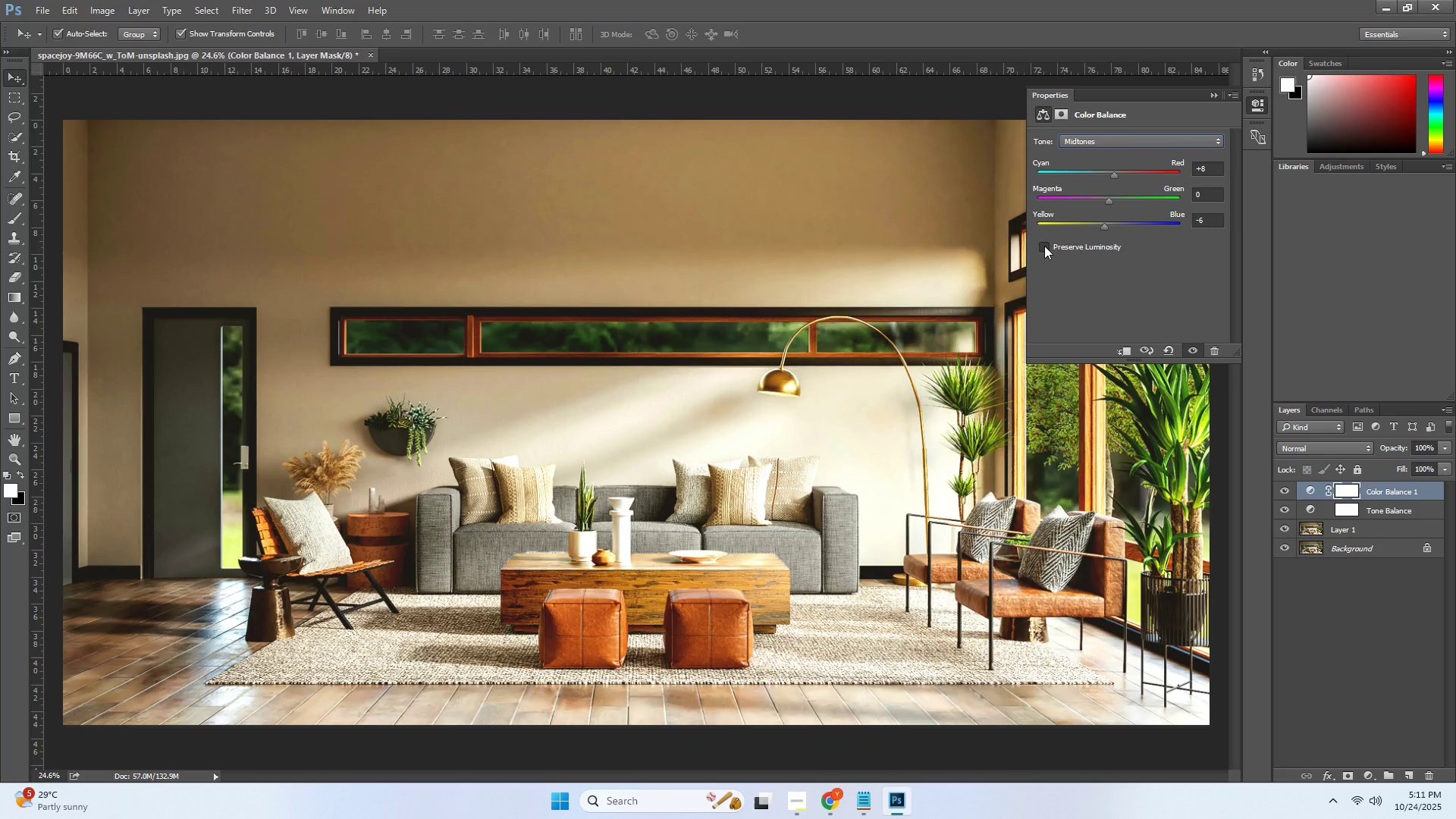 
left_click([1044, 246])
 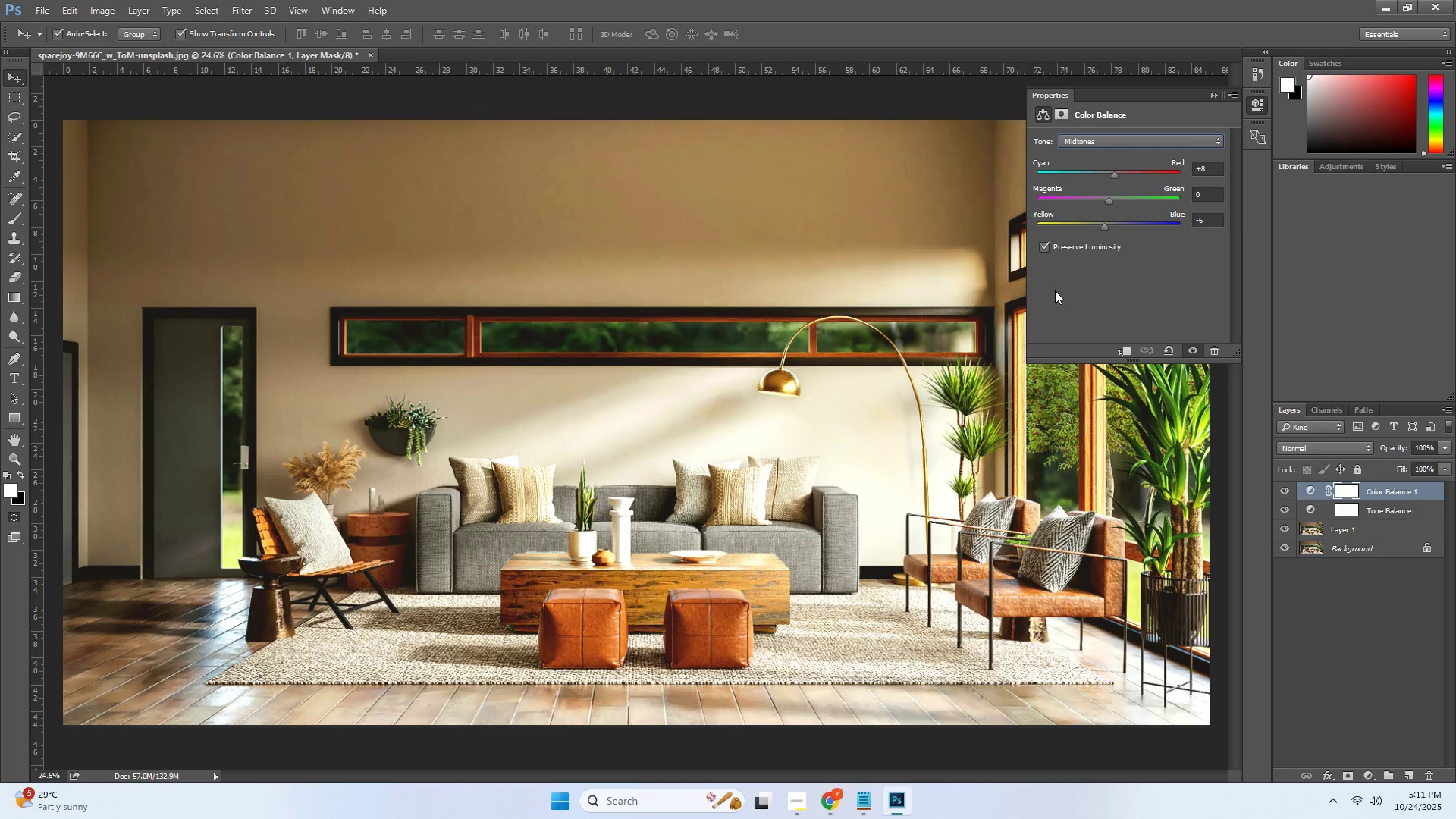 
left_click([1056, 294])
 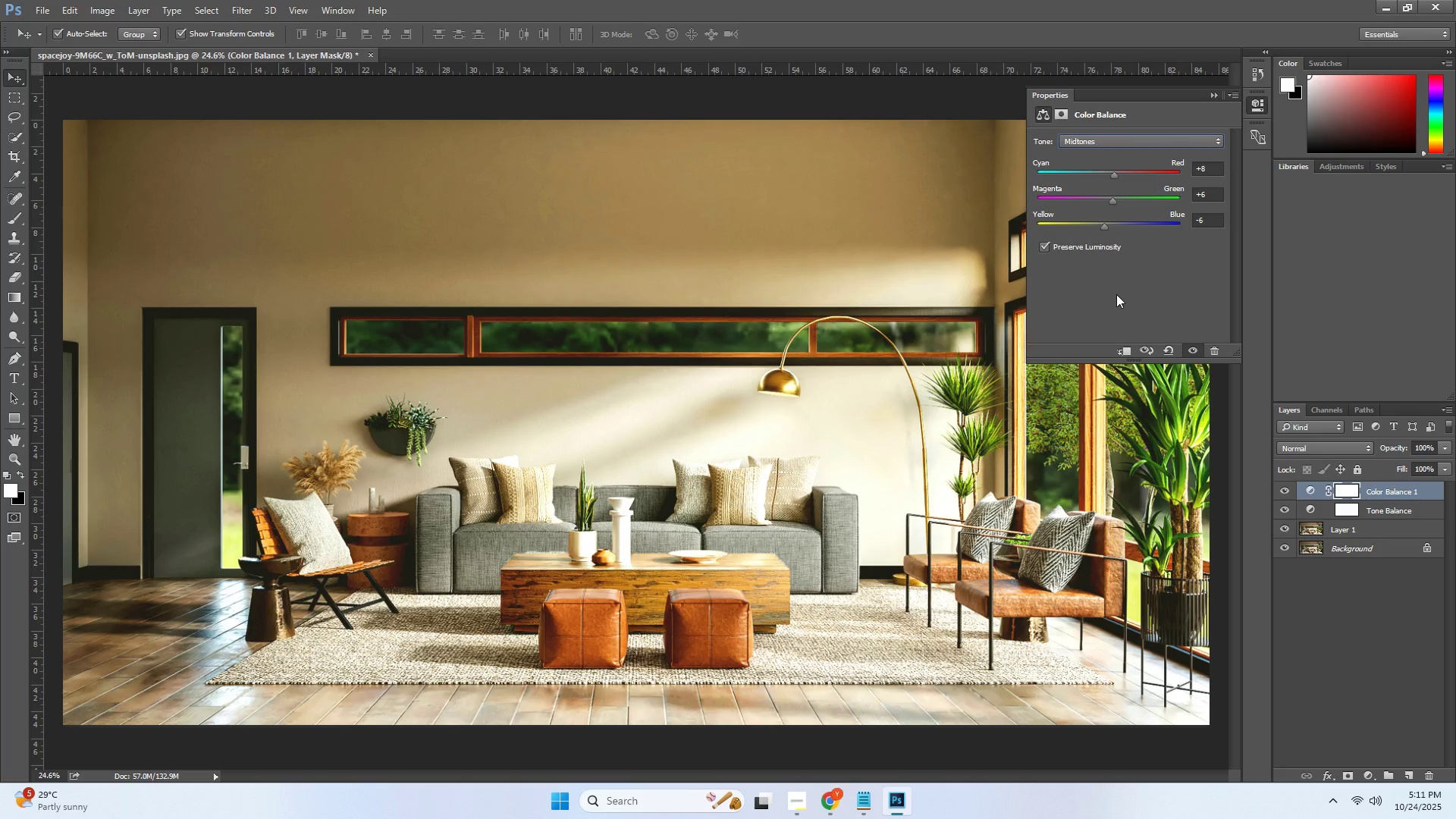 
wait(14.67)
 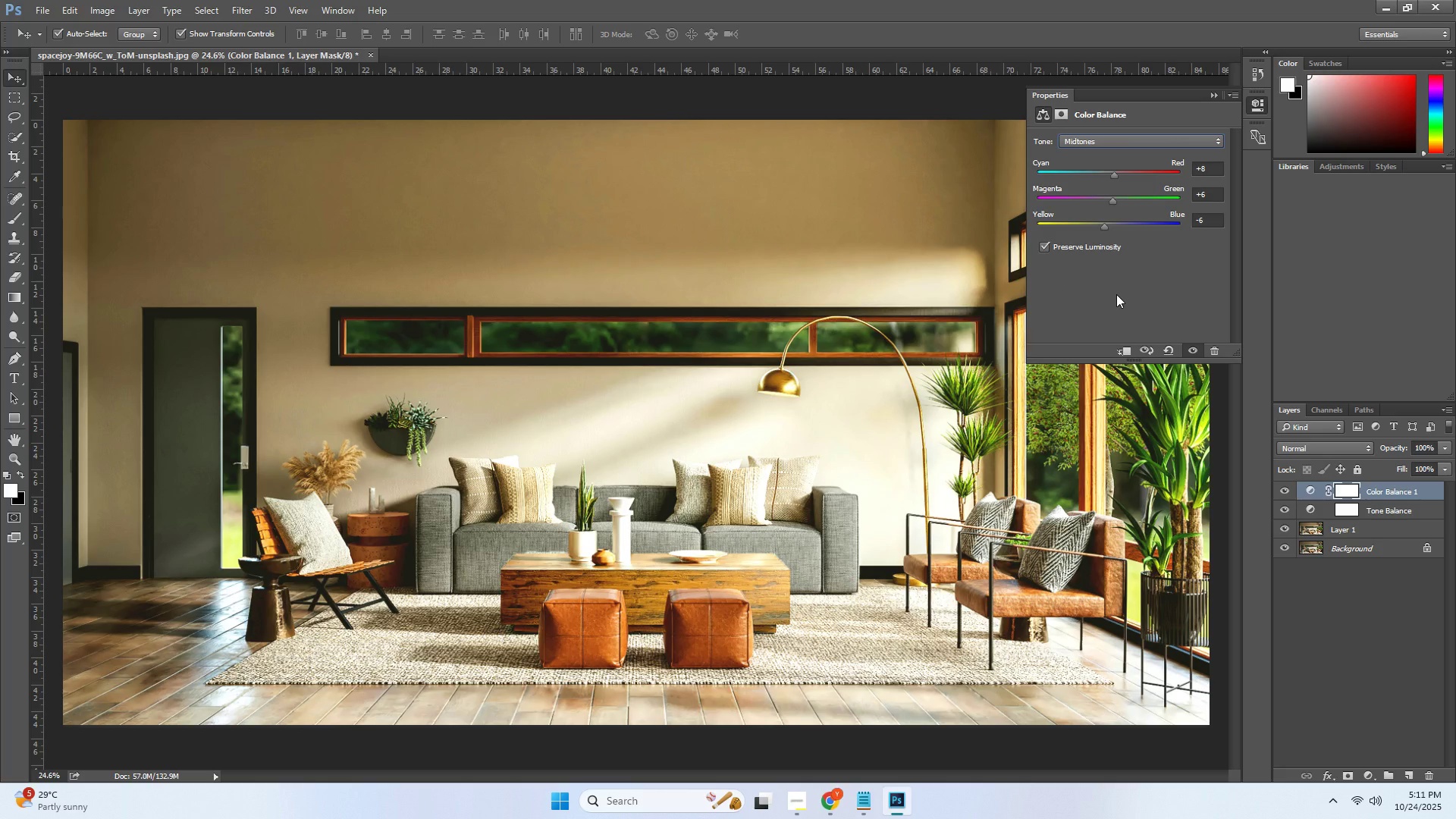 
hold_key(key=ControlLeft, duration=0.72)
left_click([1106, 228])
 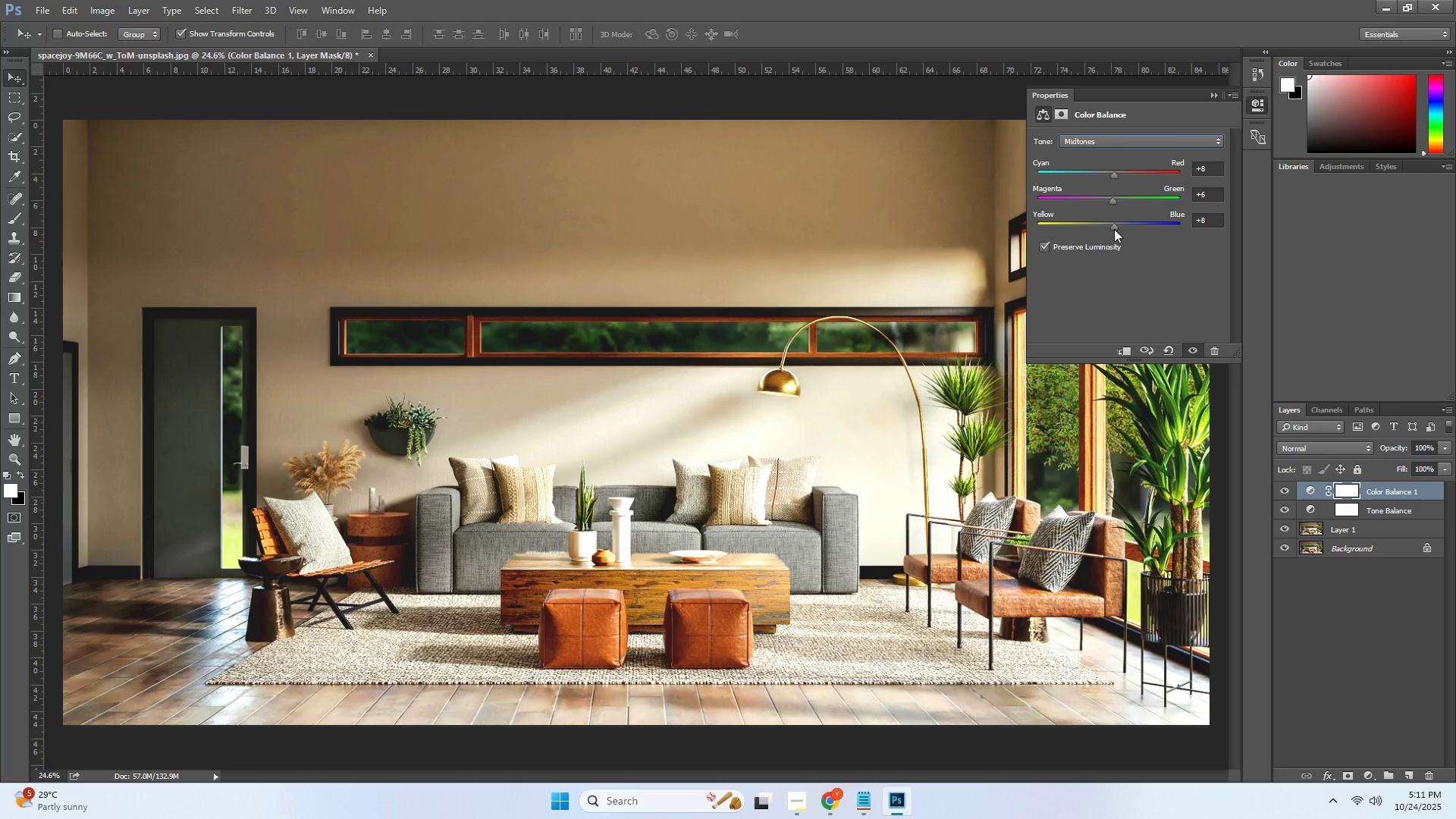 
wait(10.07)
 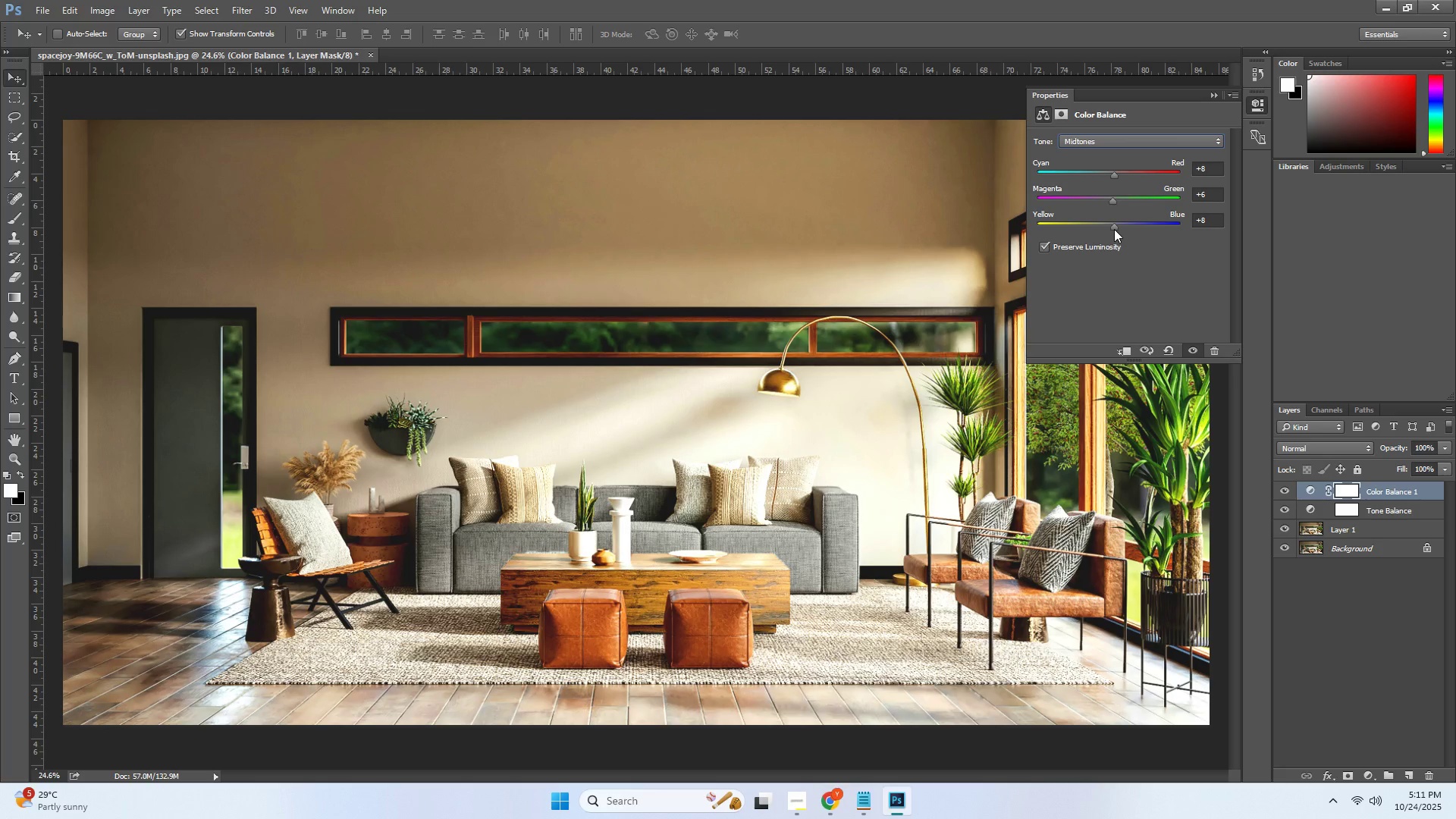 
key(Control+Z)
 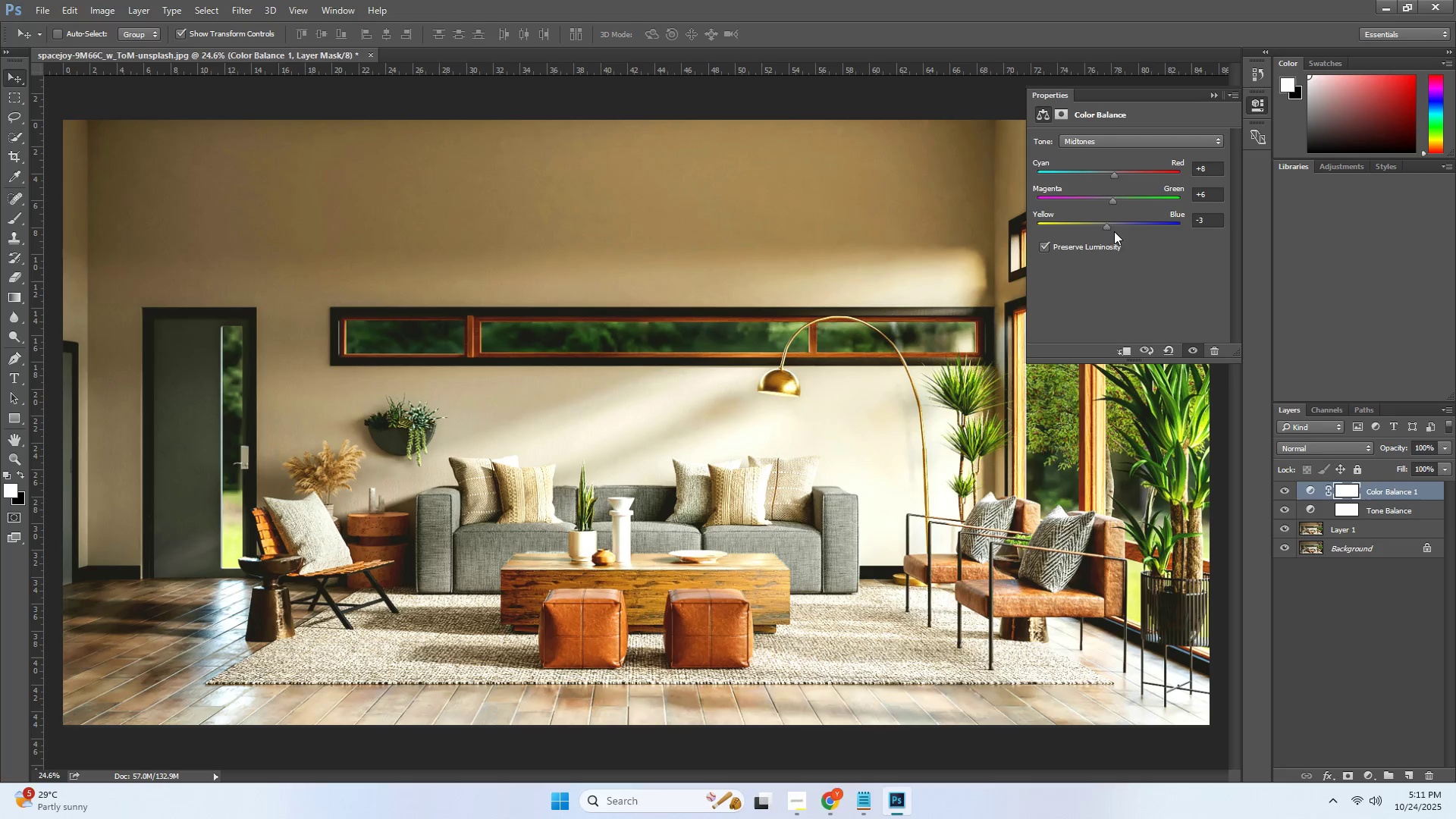 
key(Control+Z)
 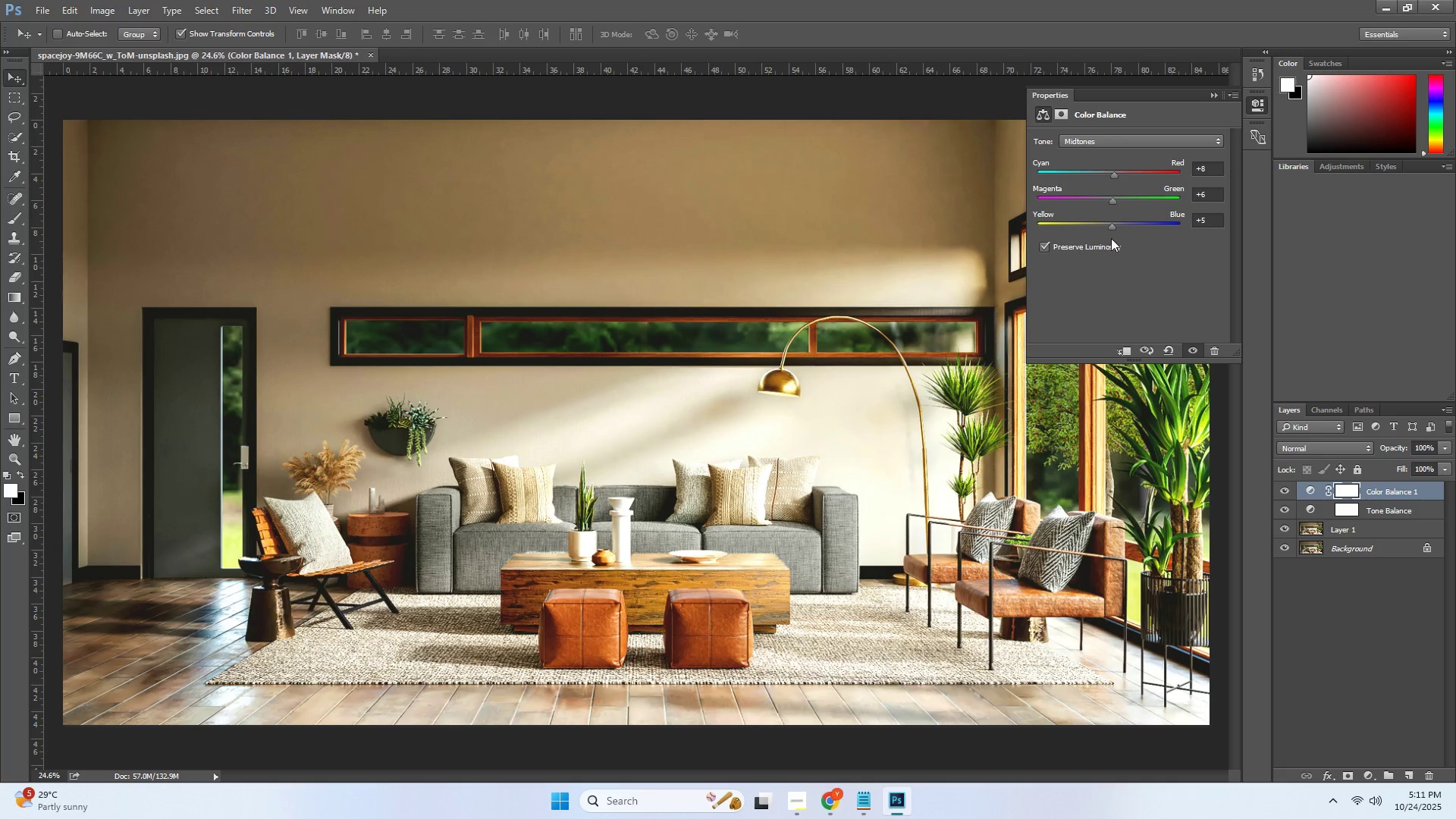 
key(Control+Z)
 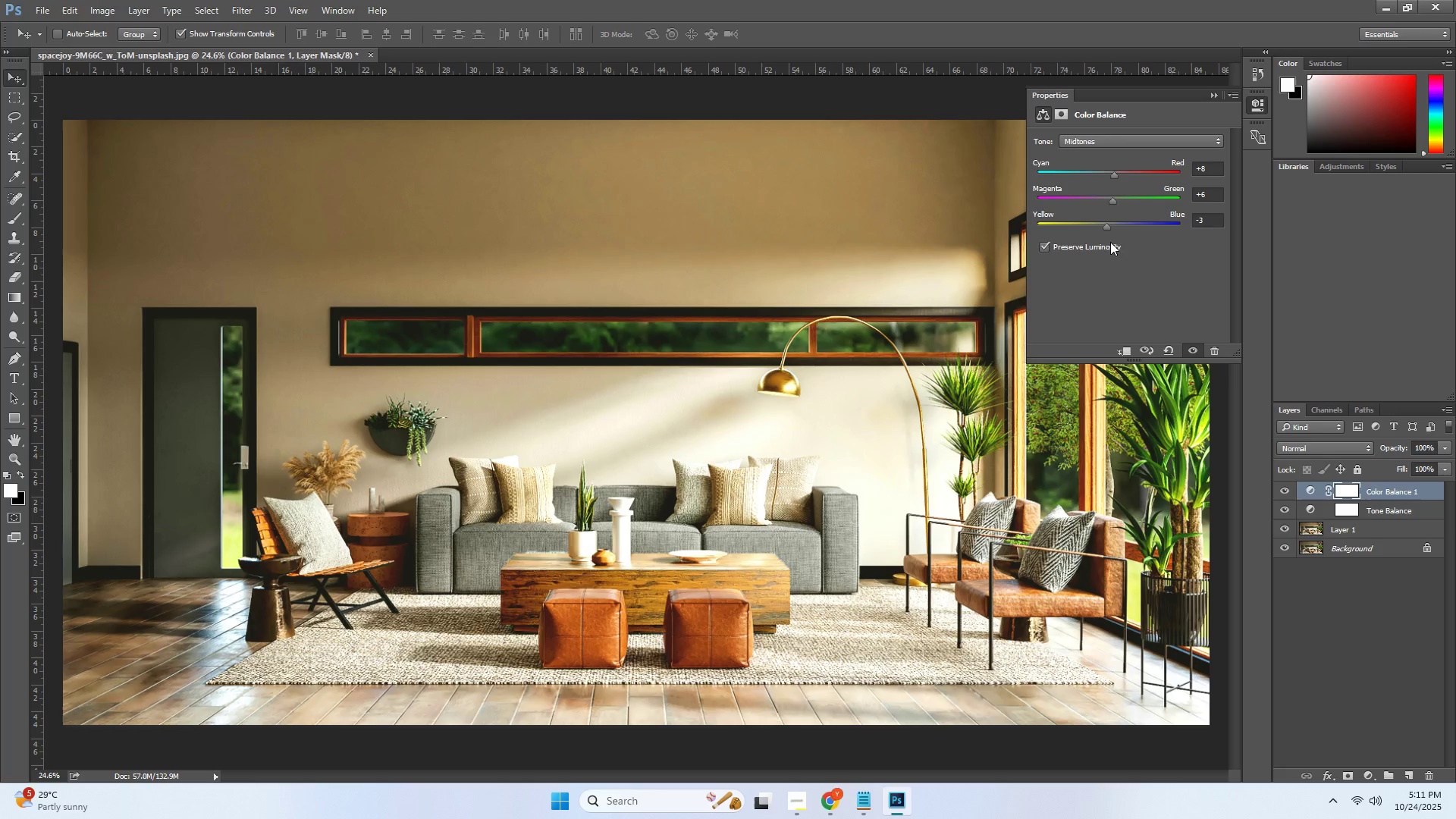 
key(Control+Z)
 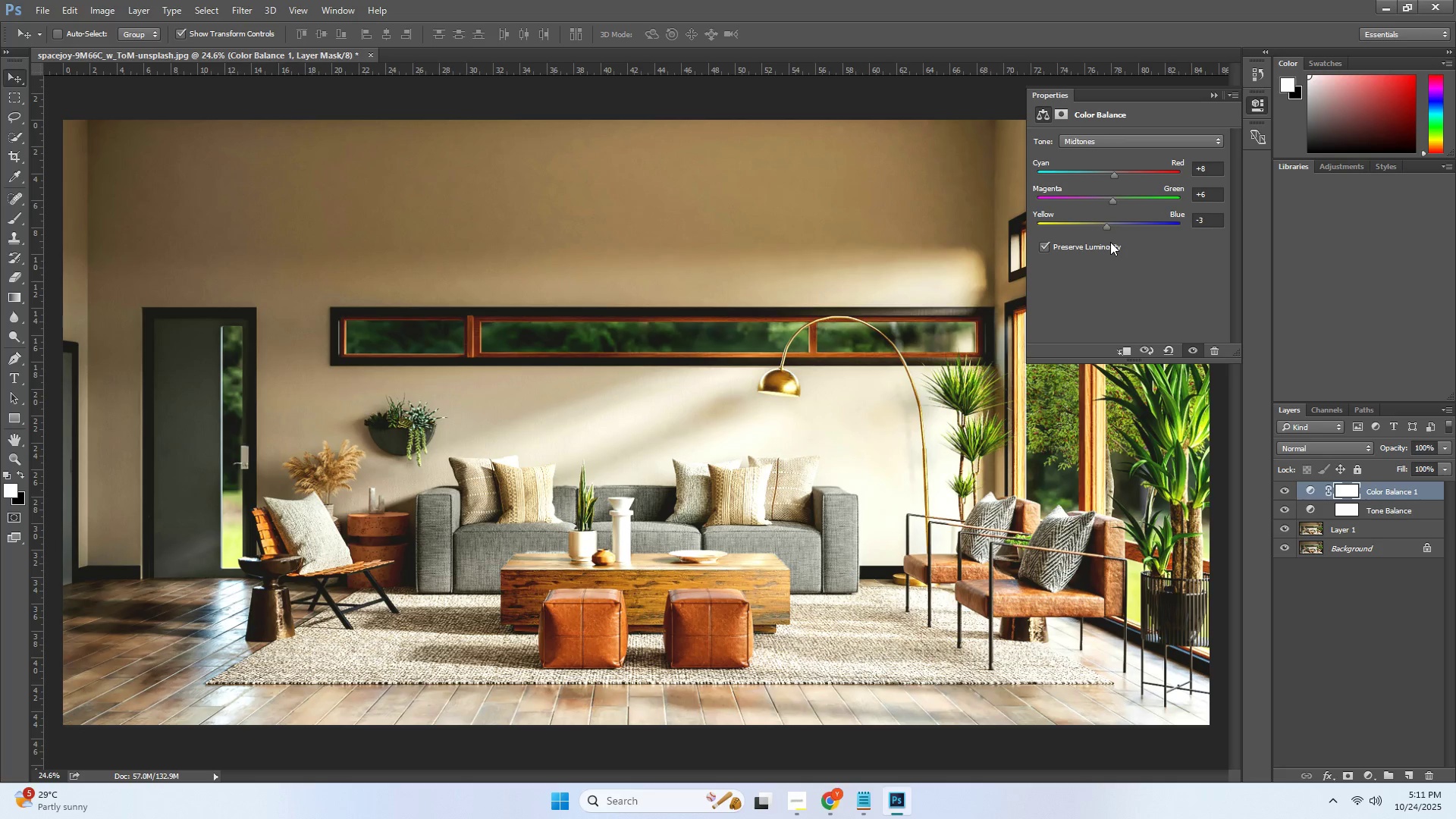 
key(Control+Z)
 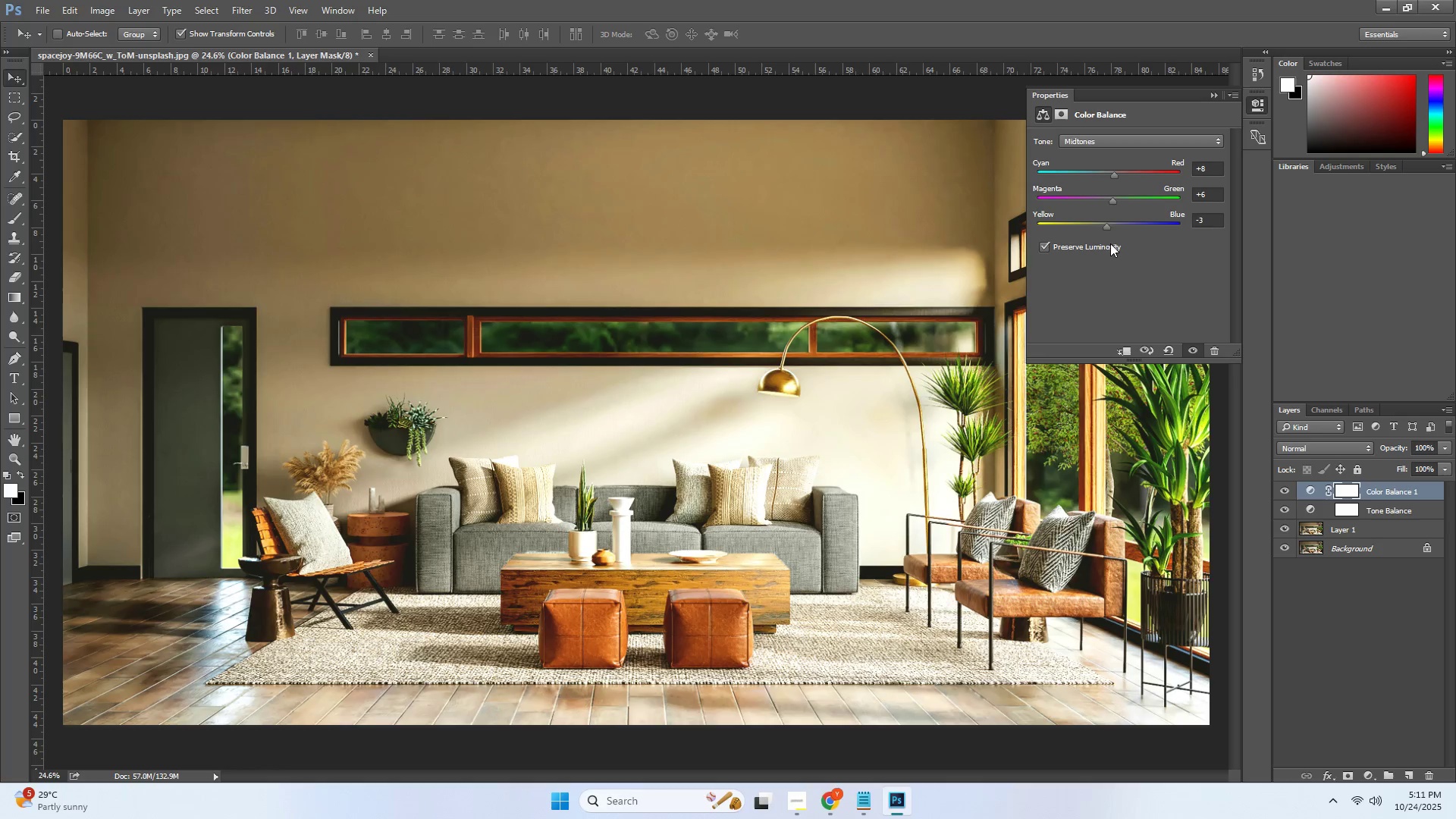 
key(Control+Z)
 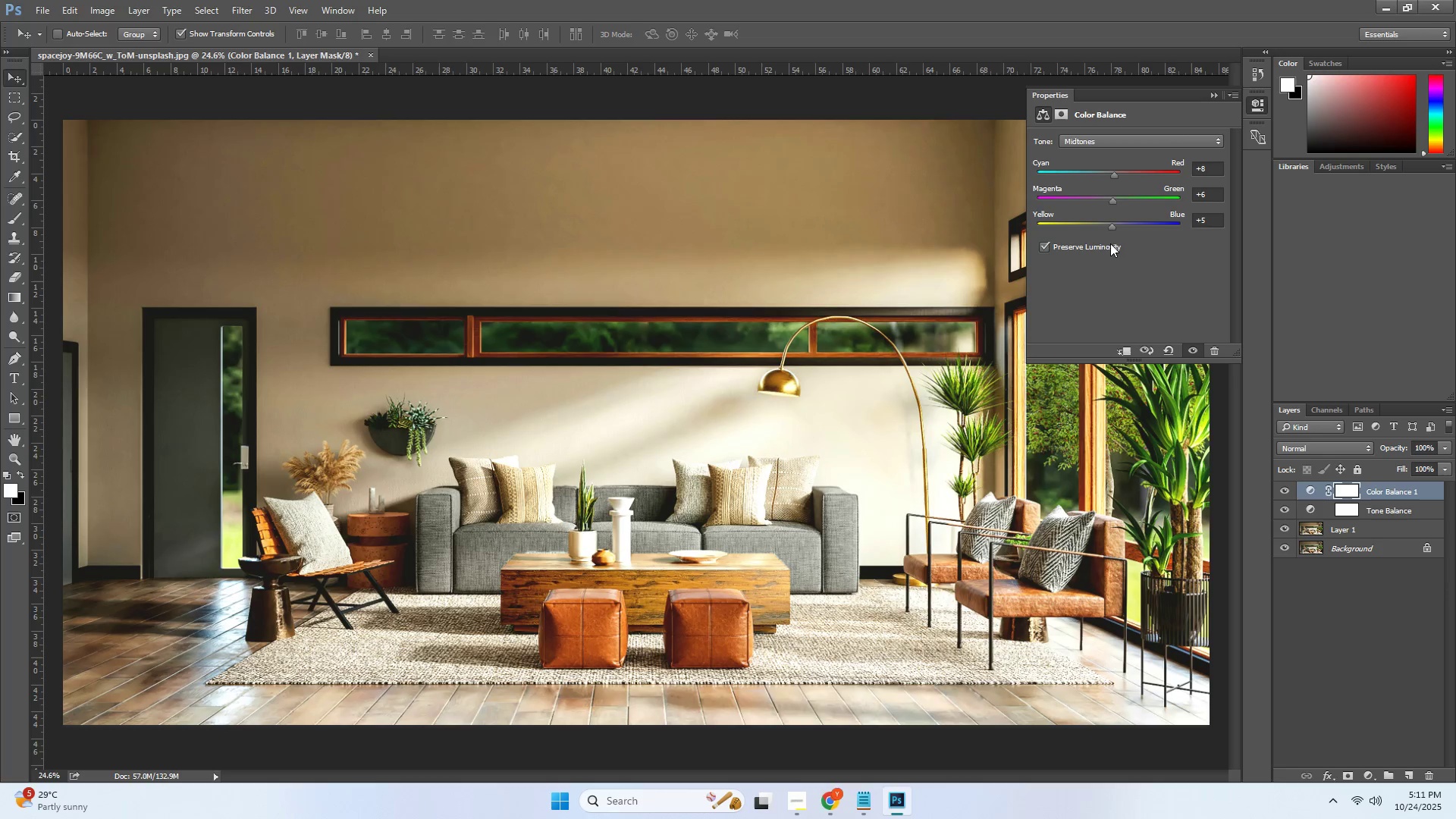 
key(Control+Z)
 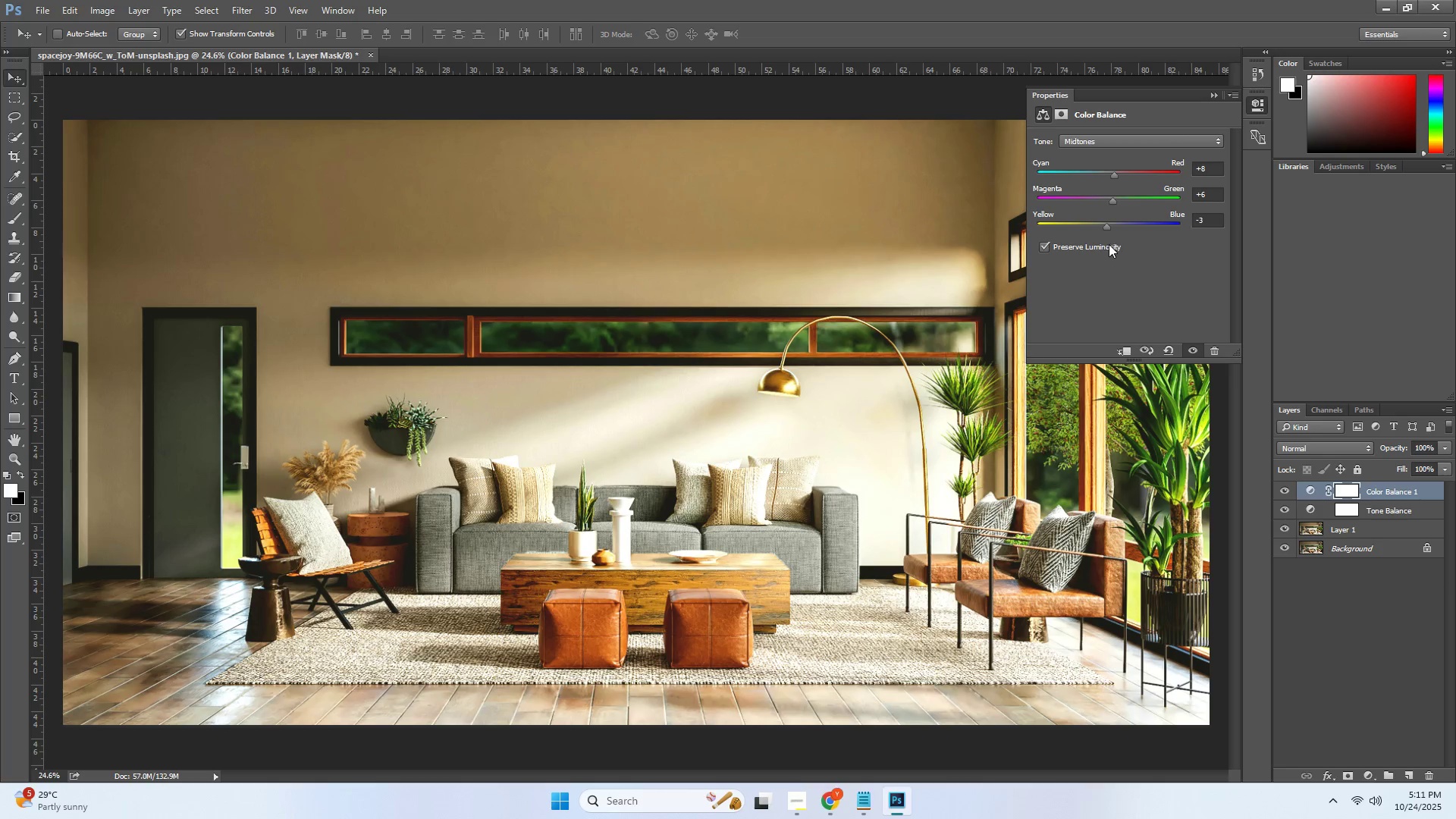 
key(Alt+Control+Z)
 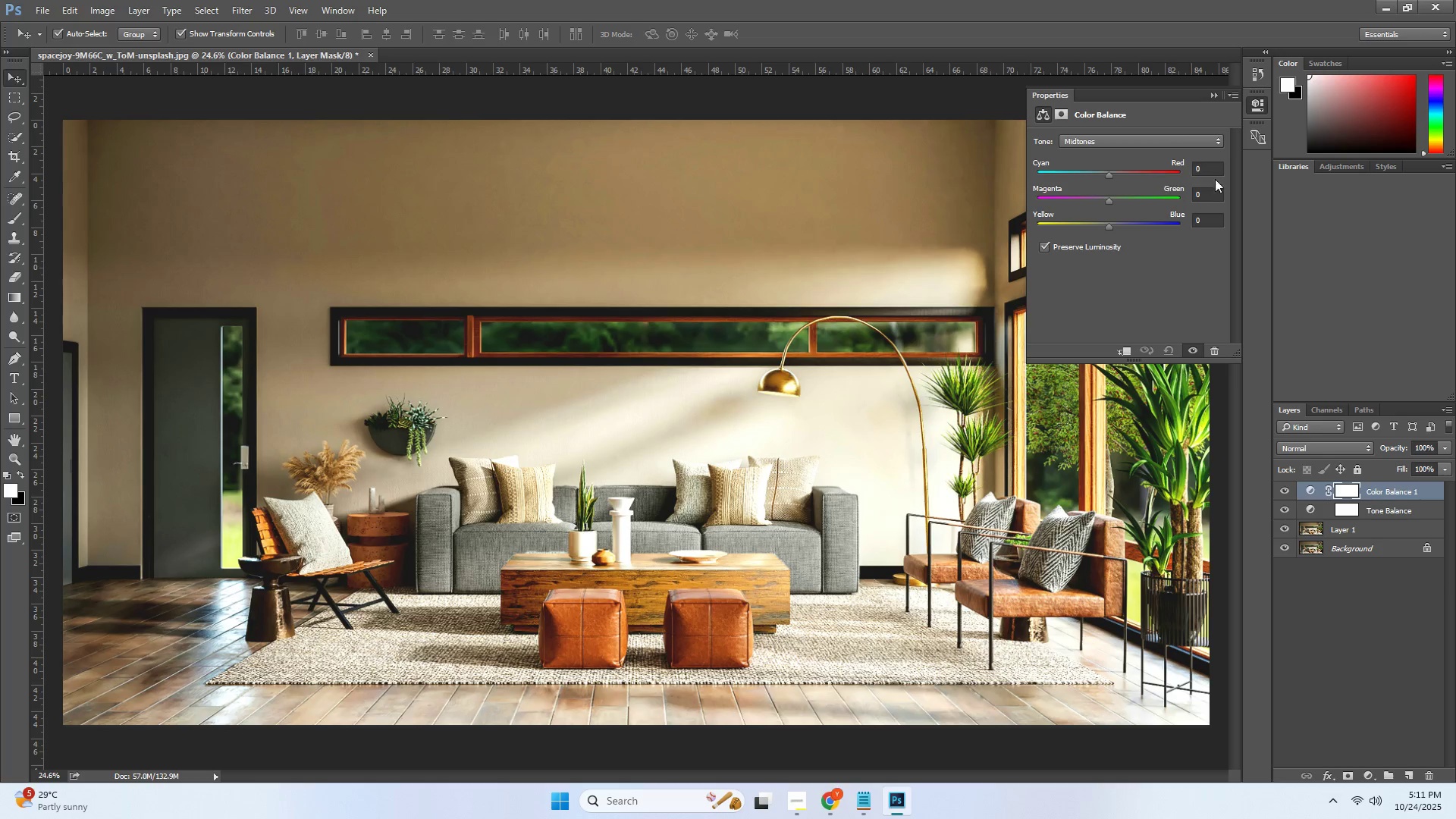 
double_click([1204, 168])
 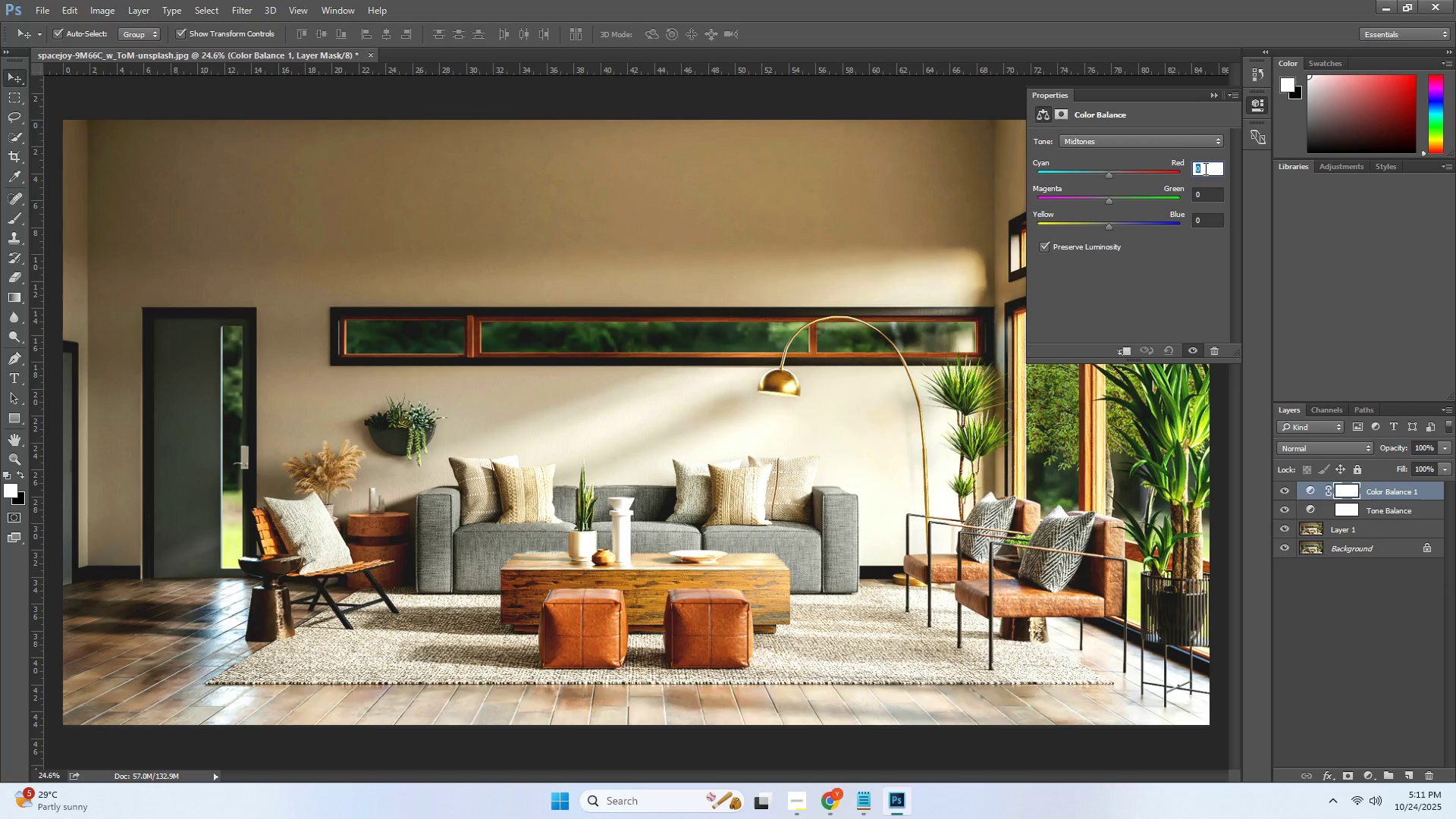 
key(NumpadAdd)
 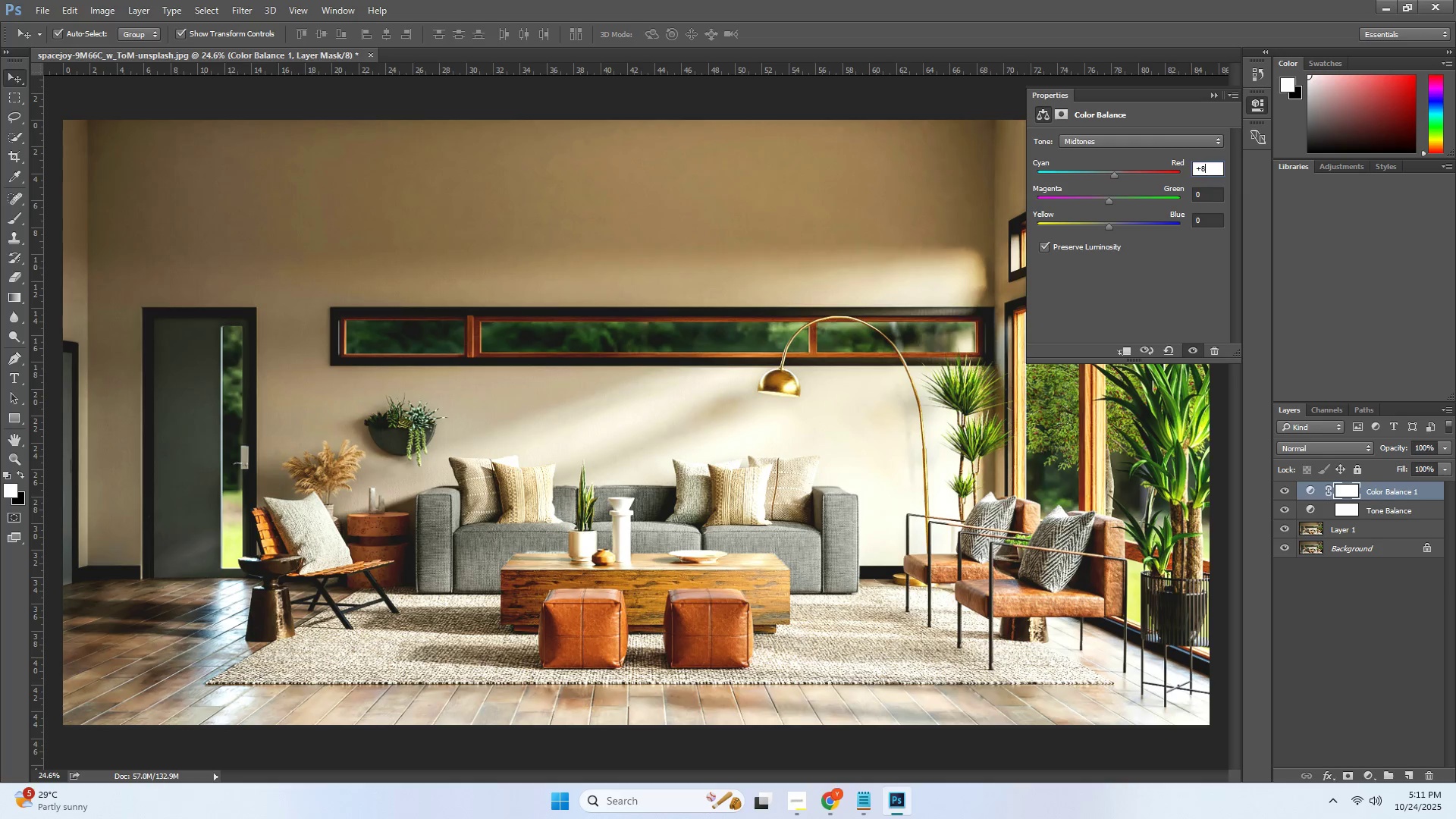 
key(Numpad8)
 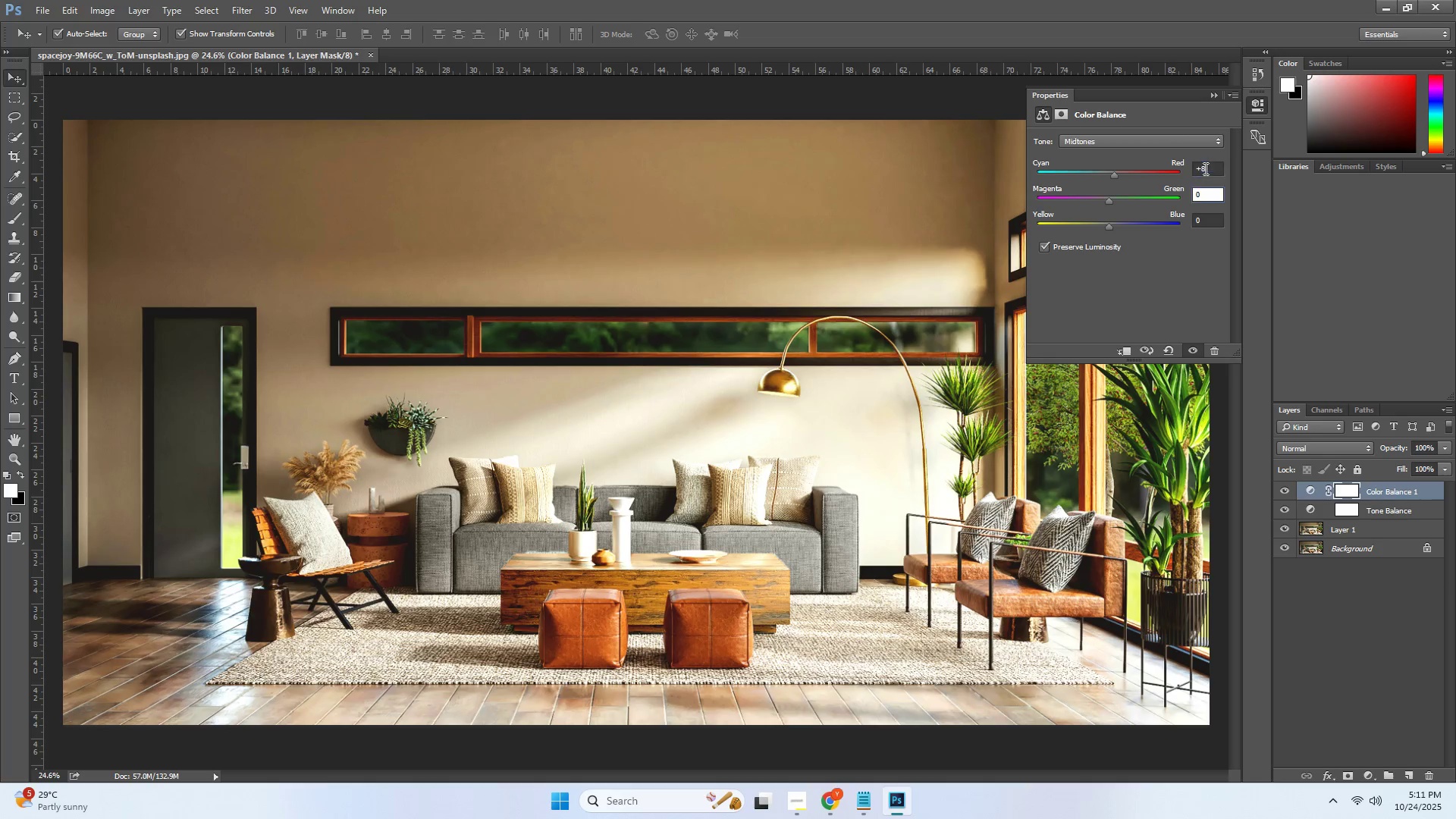 
key(Tab)
 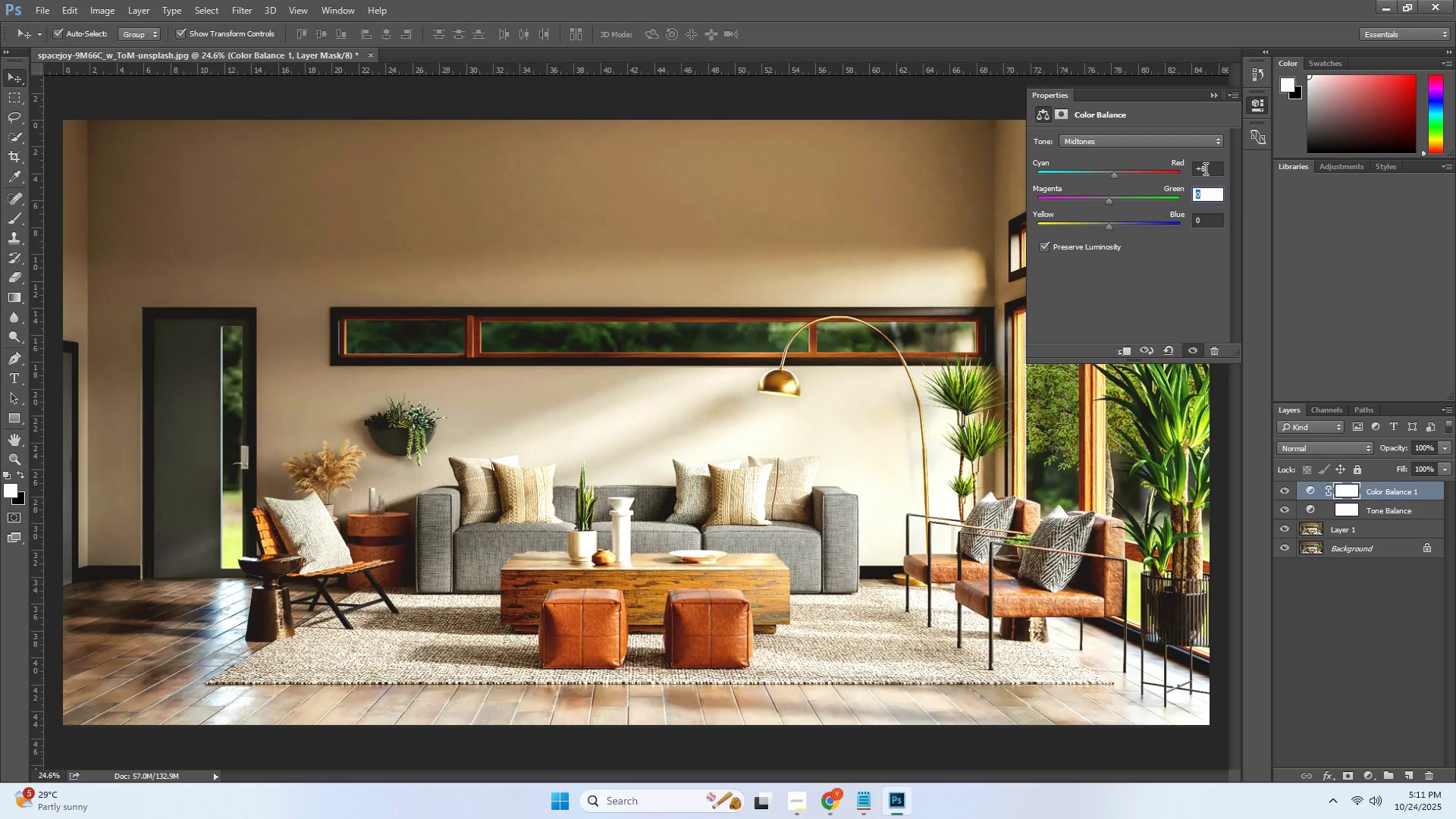 
key(Tab)
 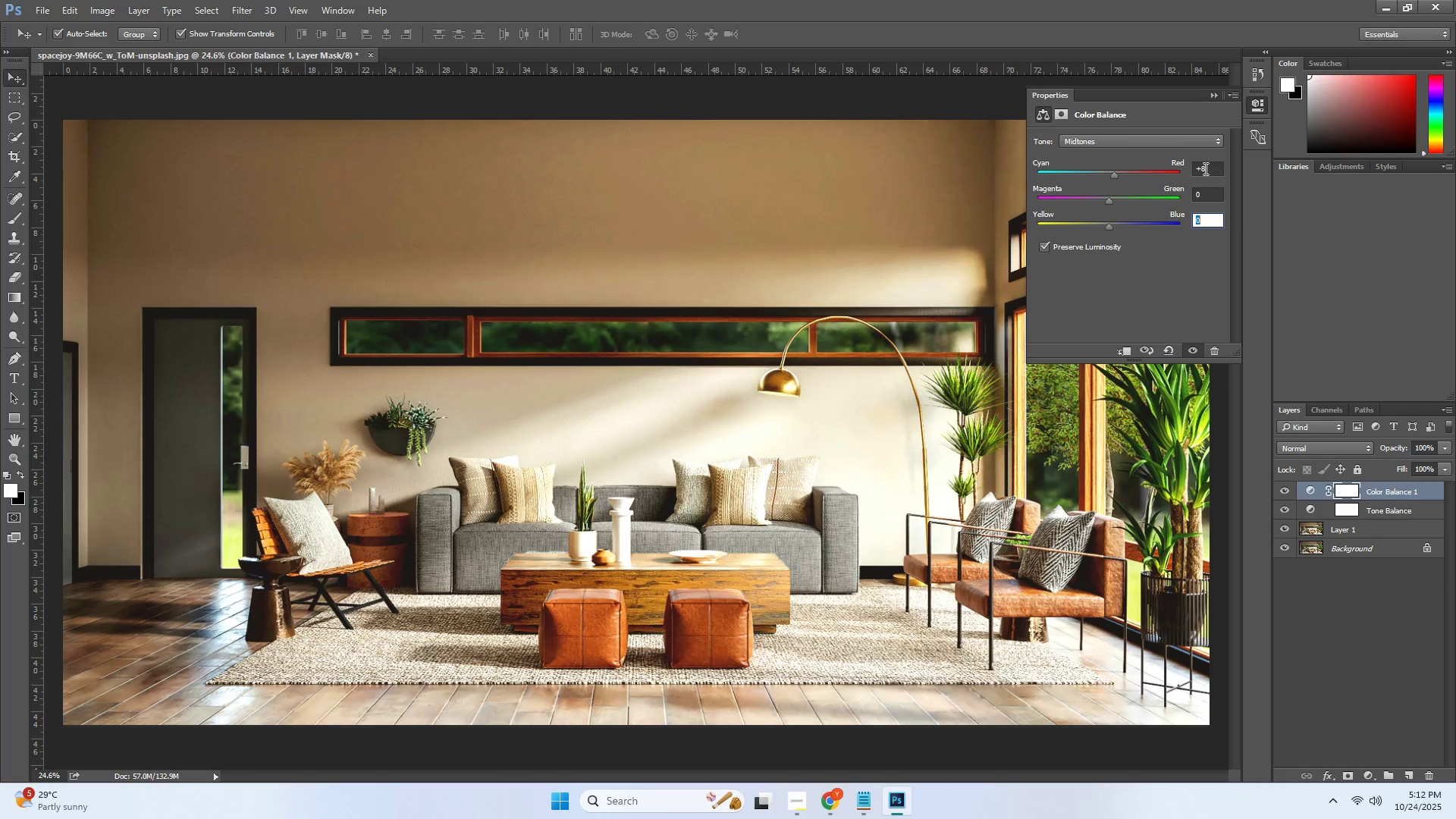 
wait(5.72)
 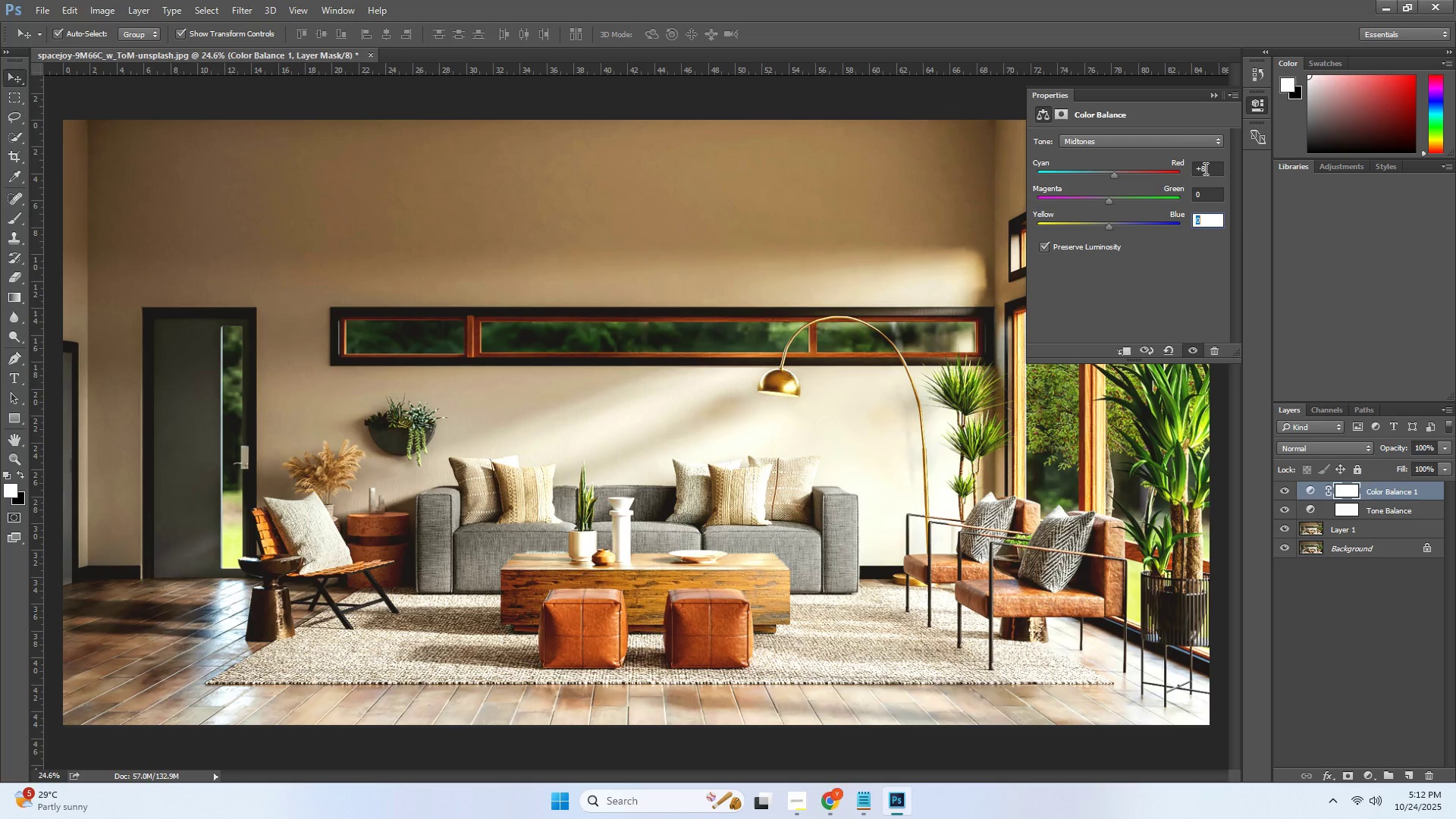 
key(NumpadSubtract)
 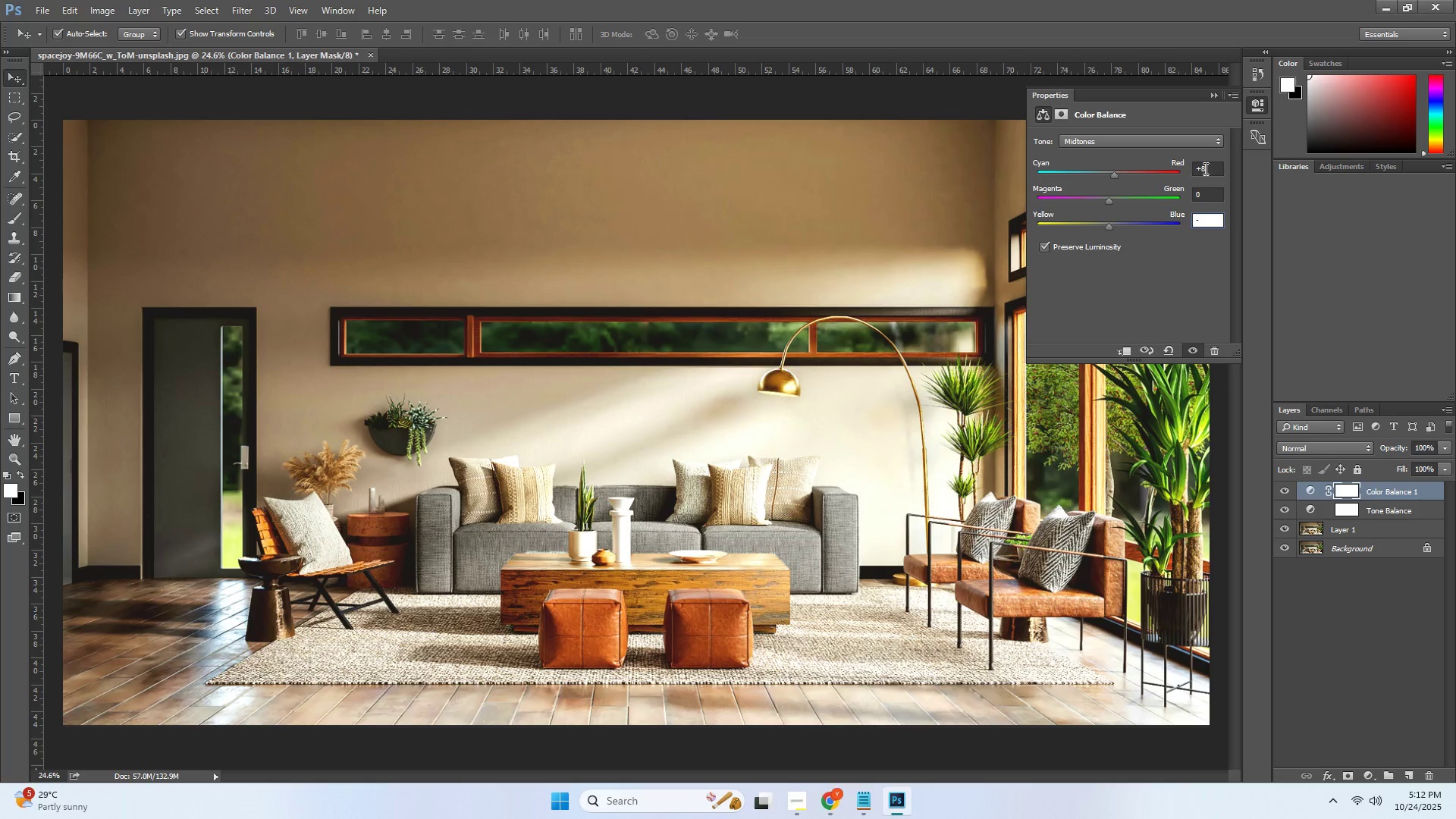 
key(Numpad6)
 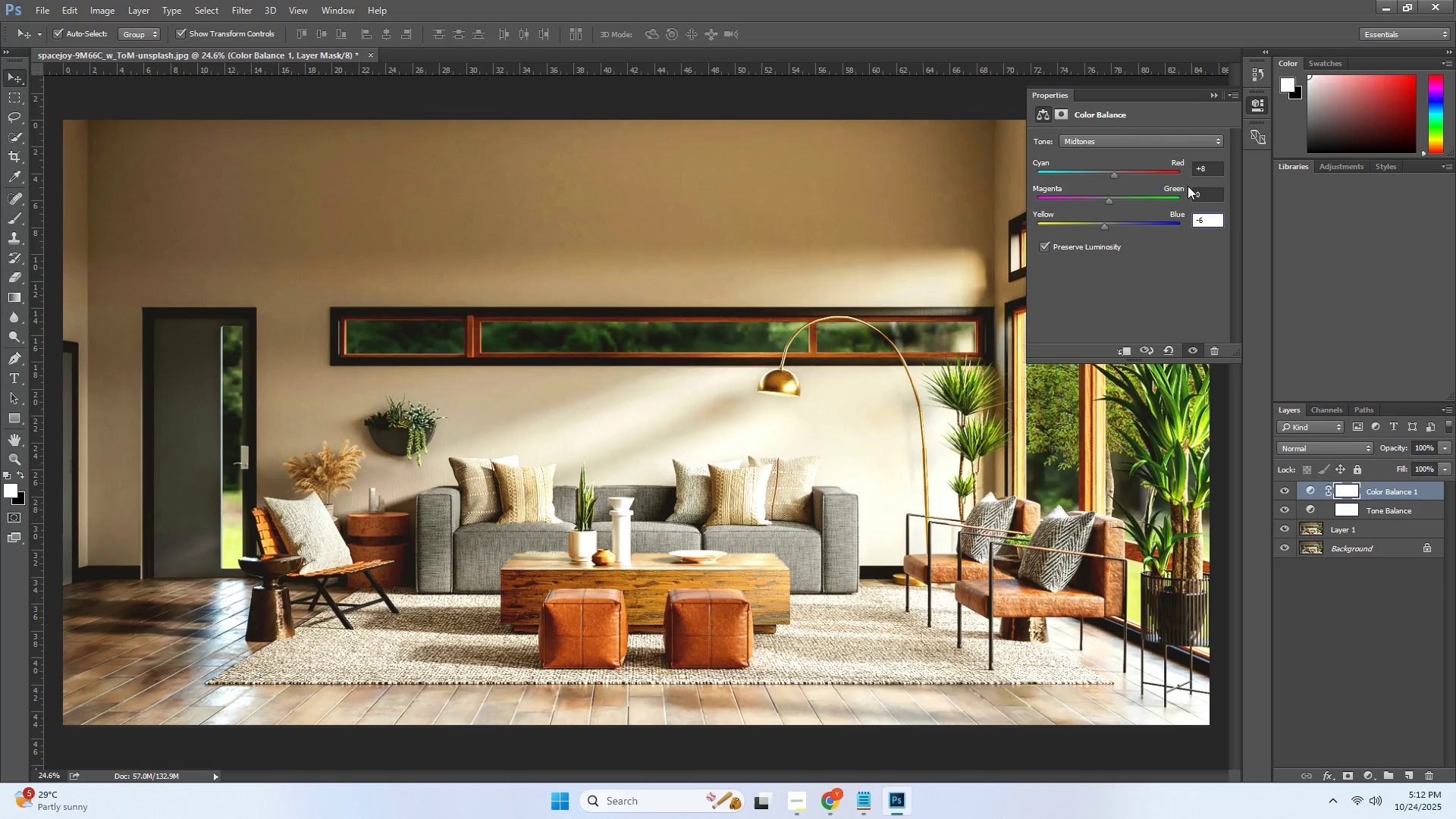 
left_click([1146, 287])
 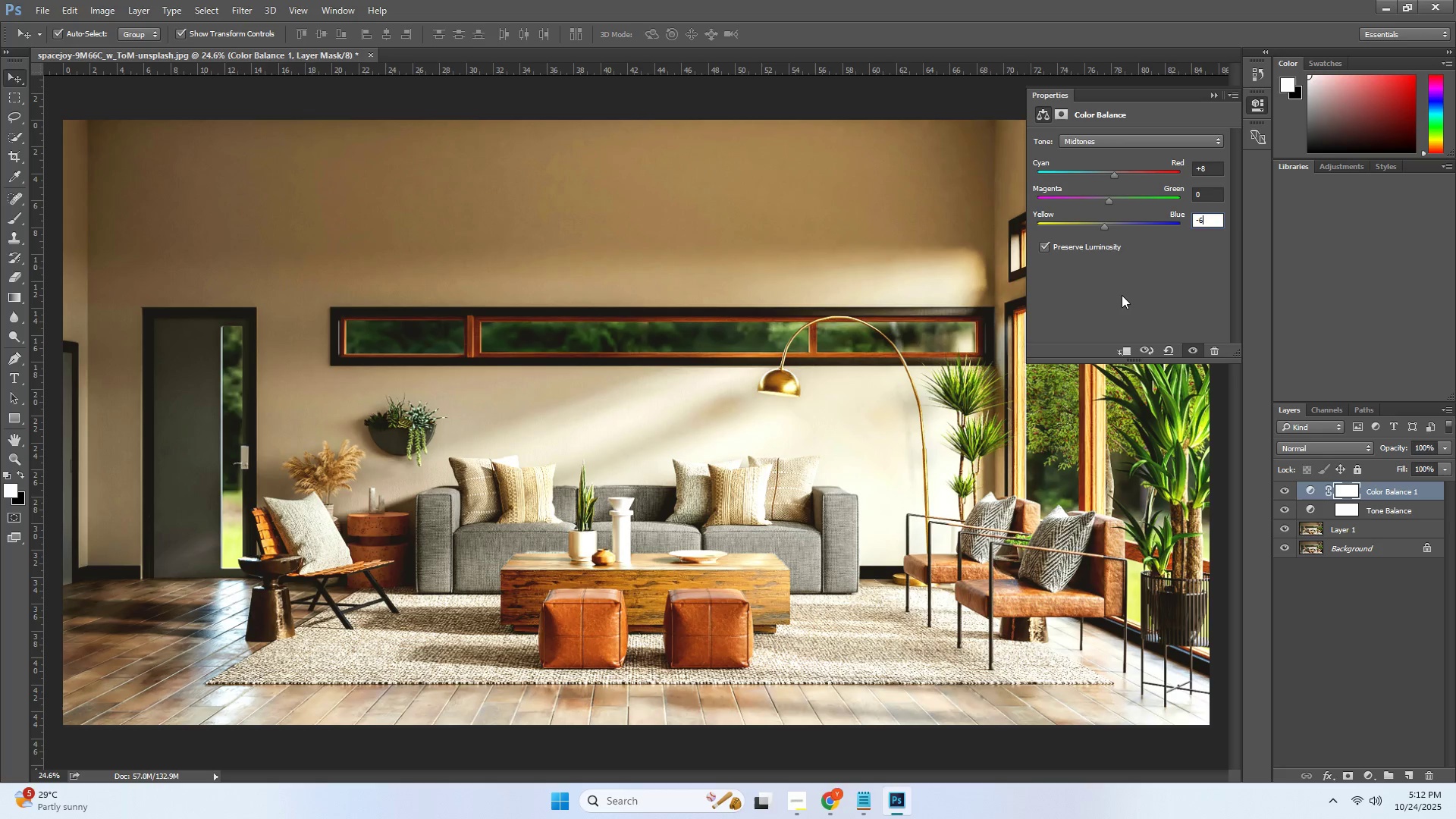 
wait(7.46)
 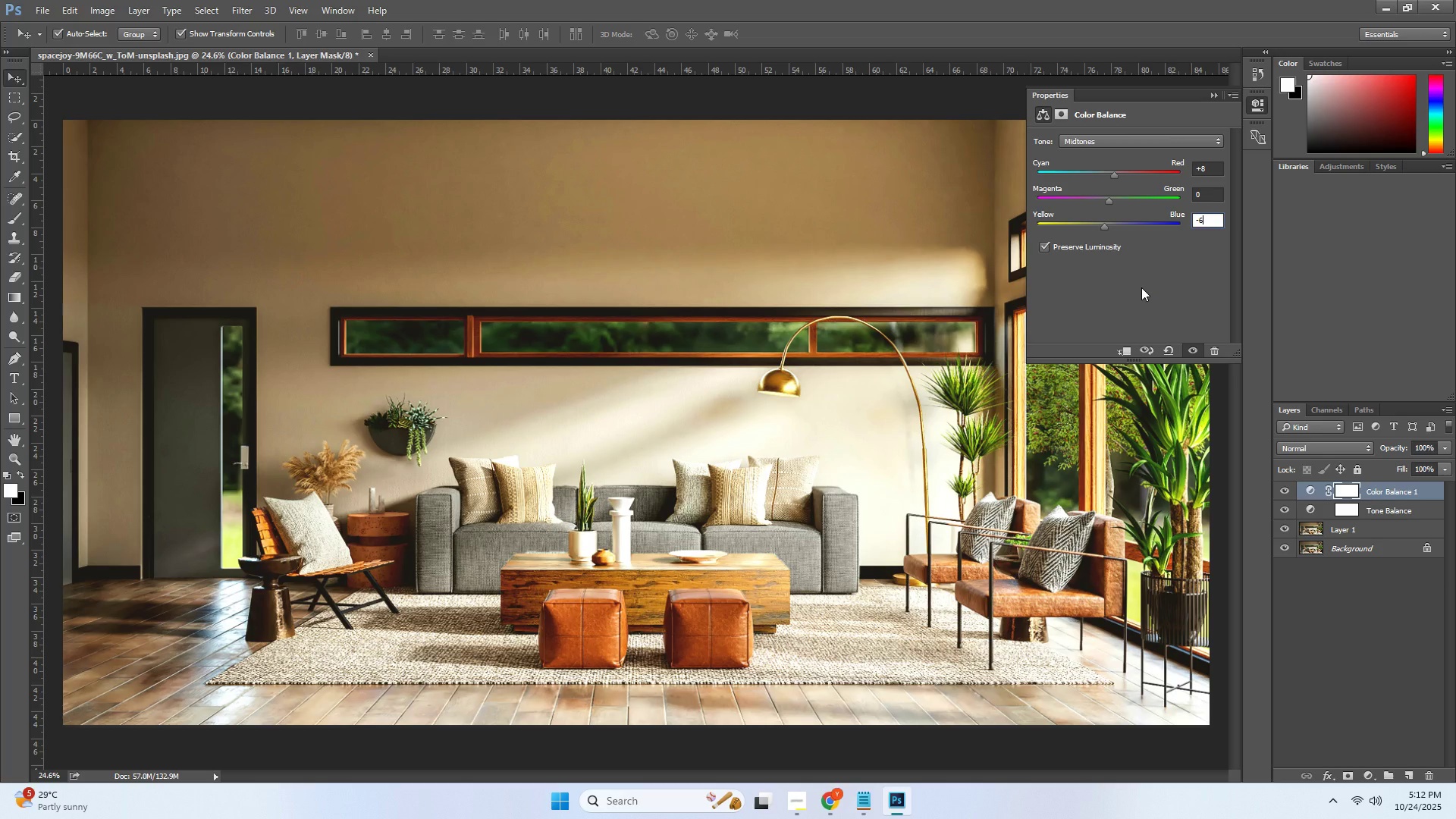 
left_click([1348, 617])
 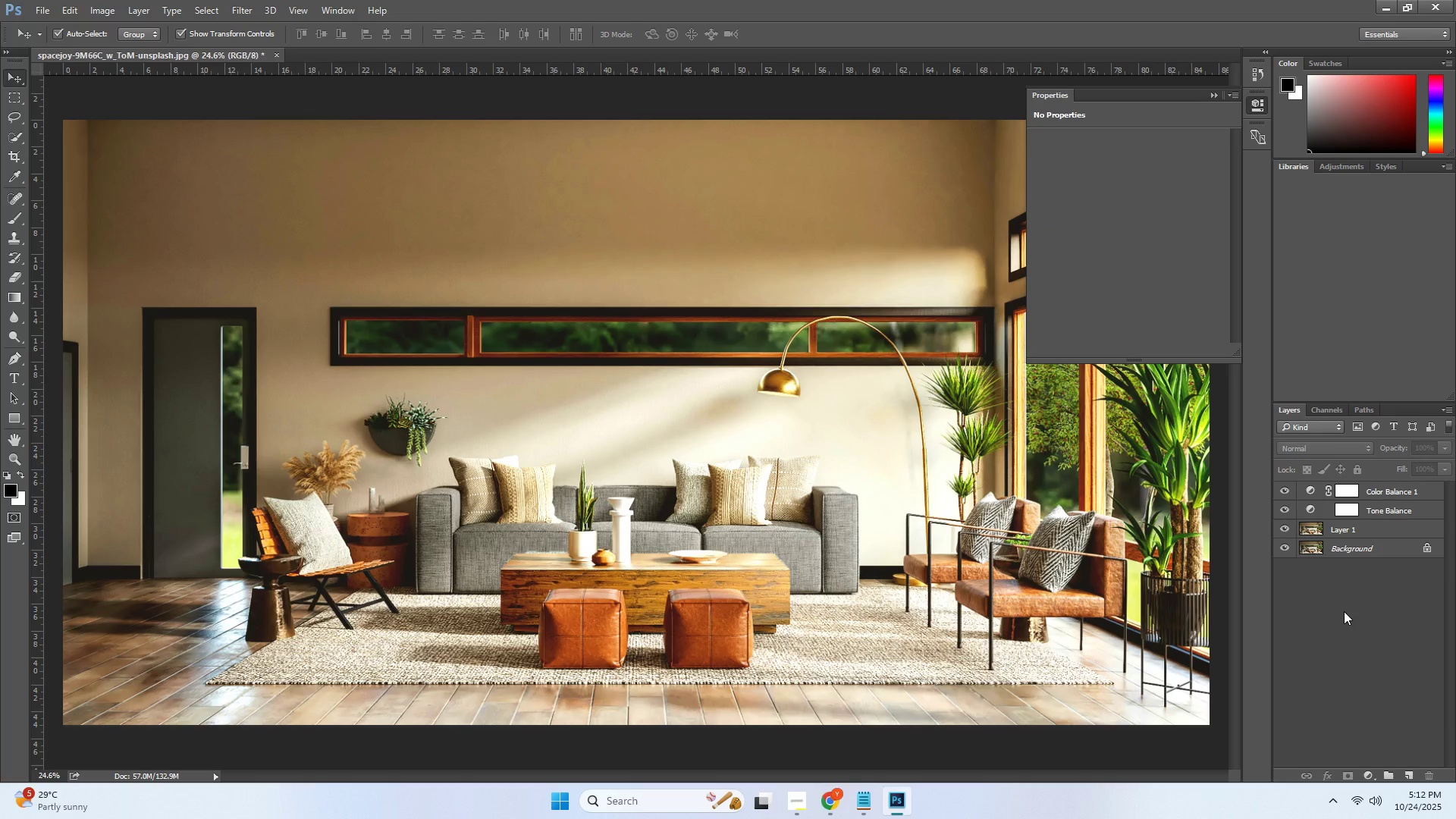 
left_click([1344, 611])
 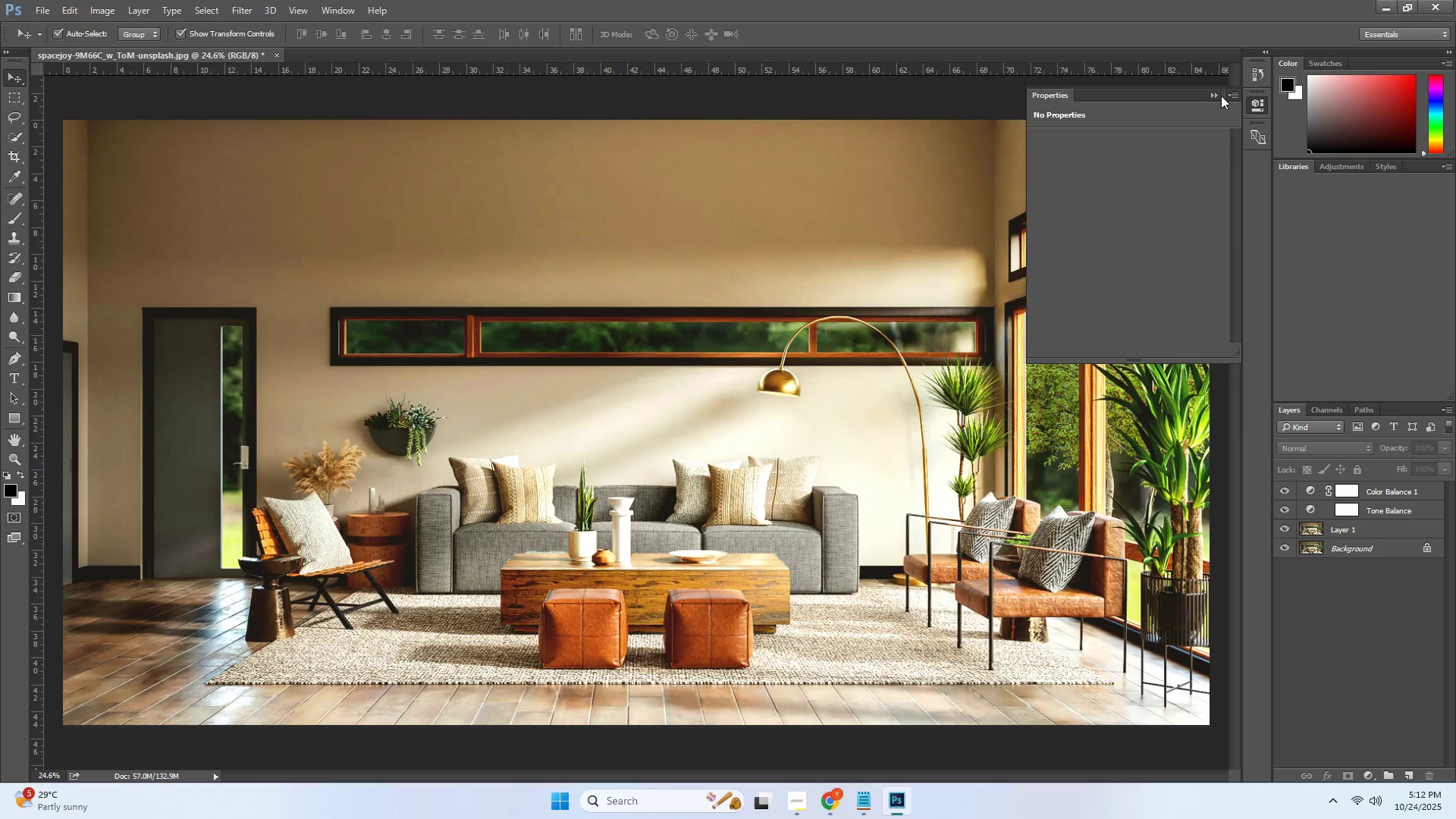 
double_click([1216, 96])
 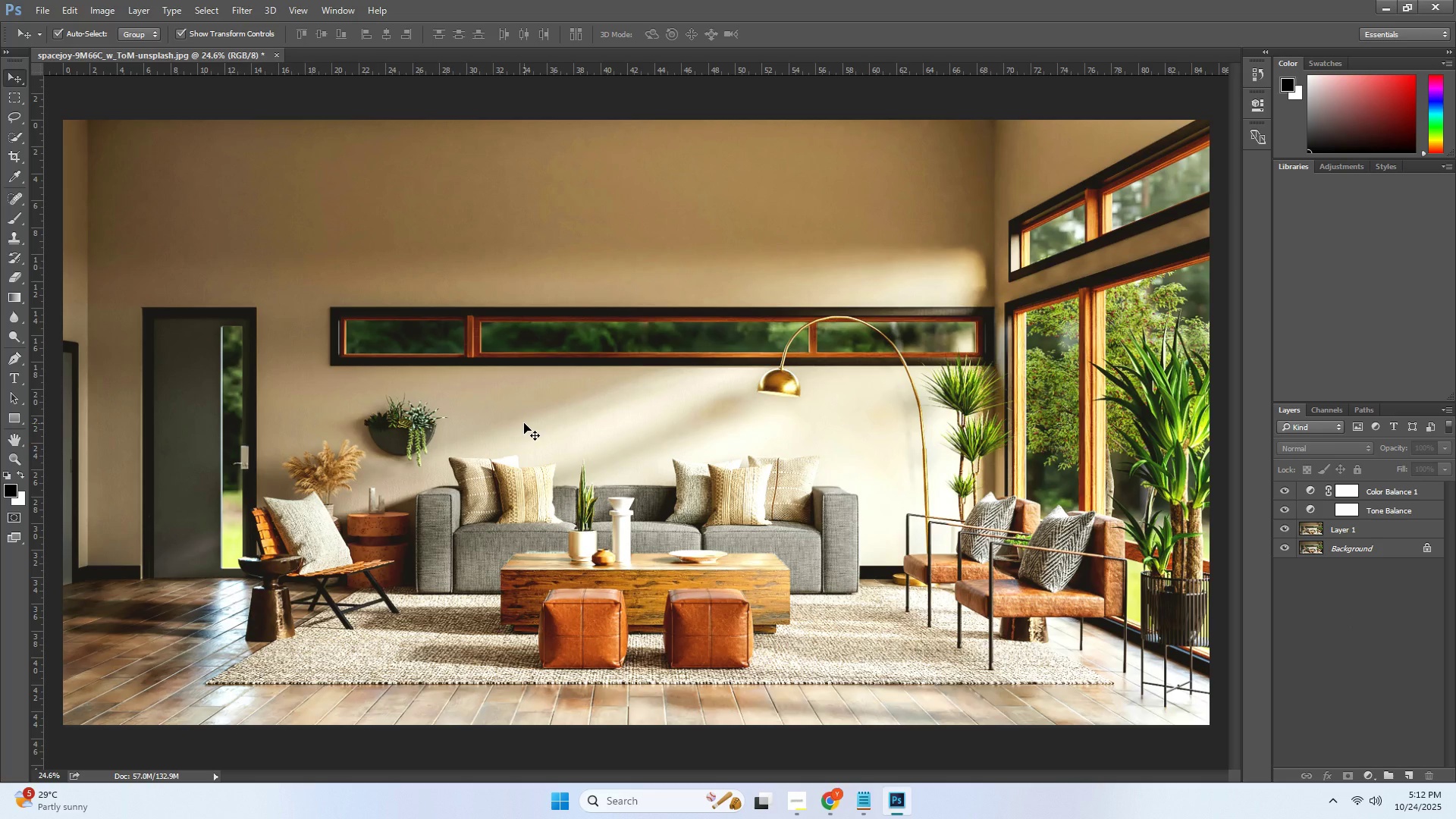 
left_click([1361, 500])
 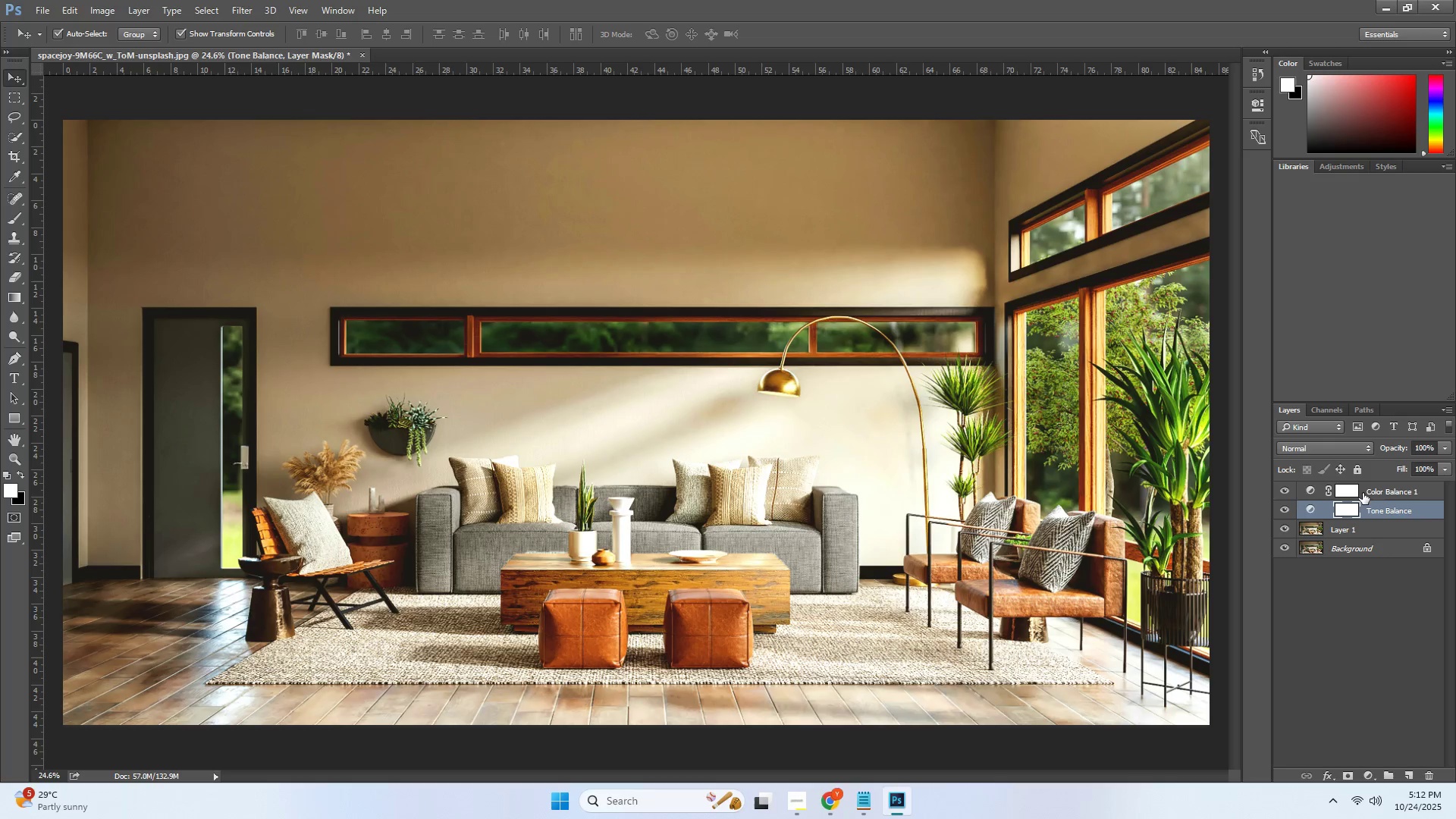 
double_click([1363, 493])
 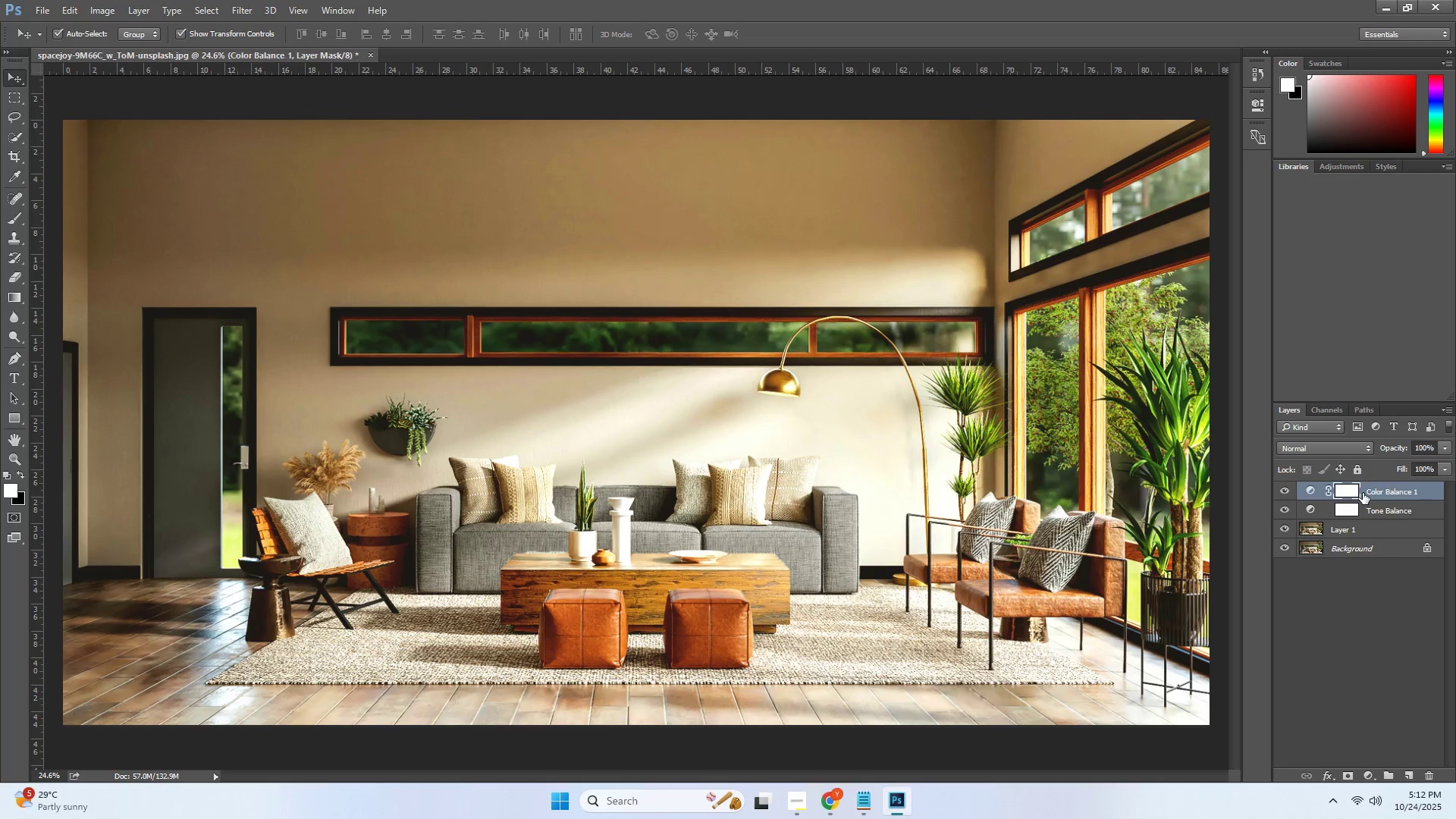 
triple_click([1363, 493])
 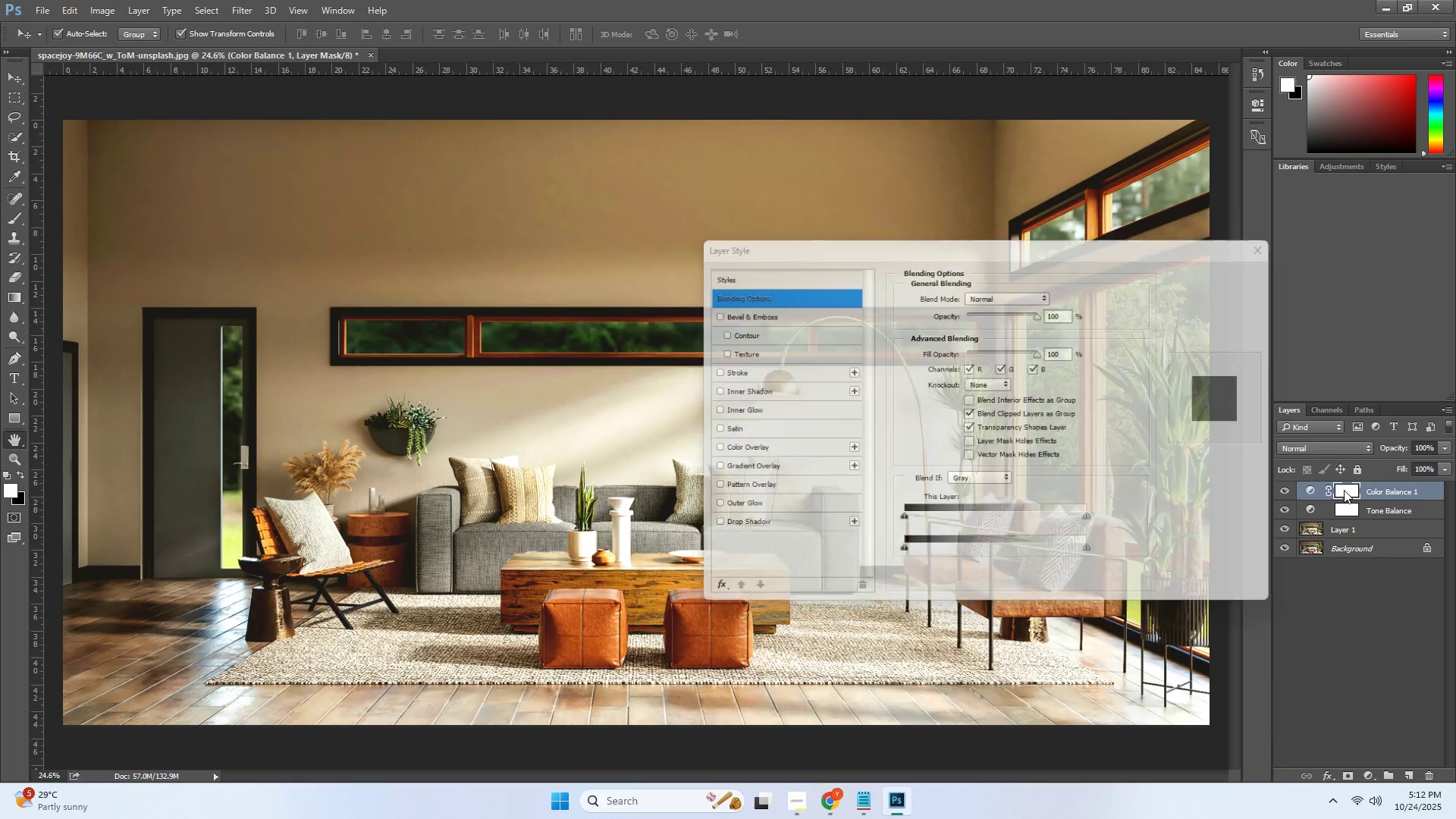 
double_click([1344, 490])
 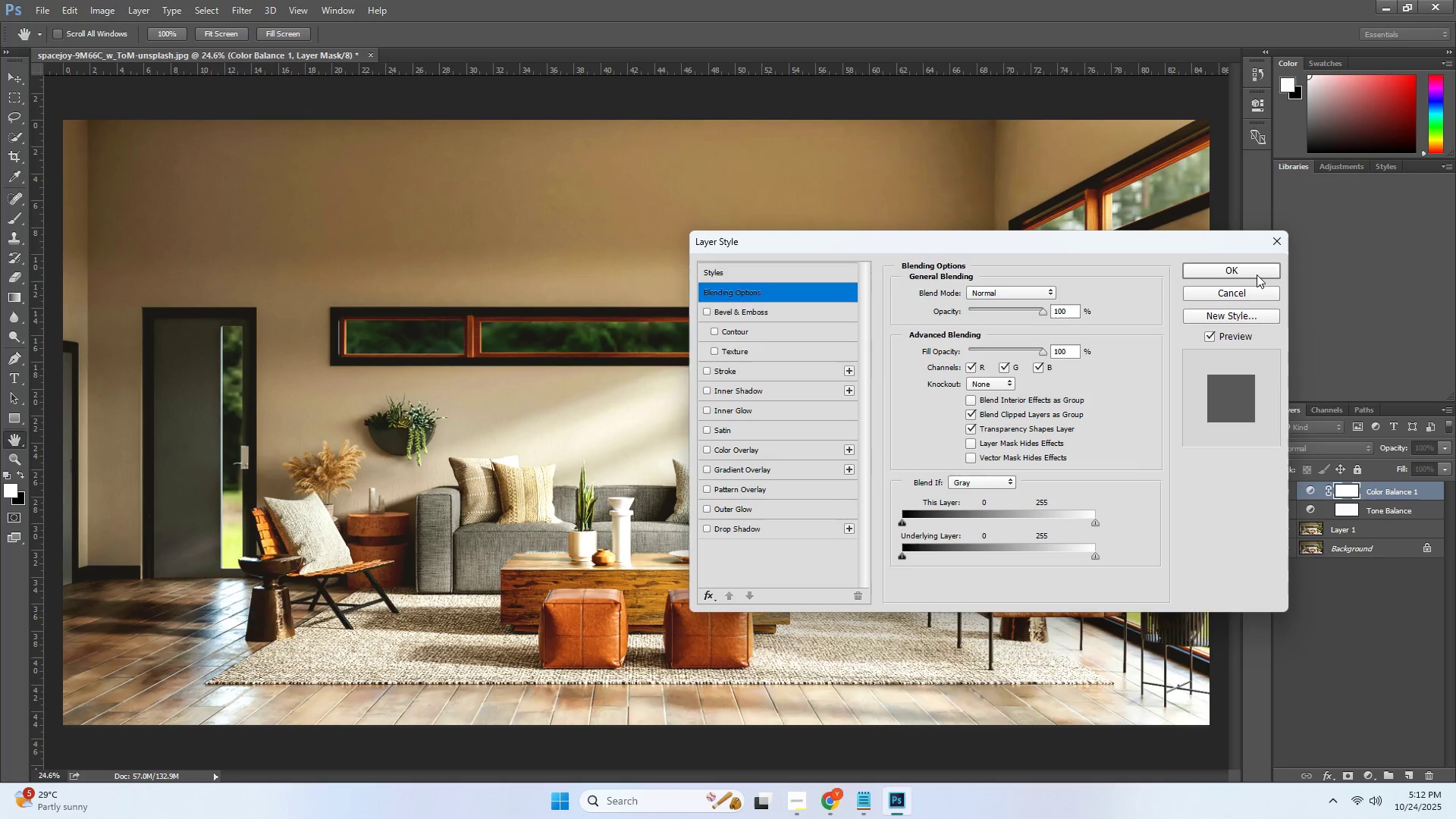 
left_click([1276, 249])
 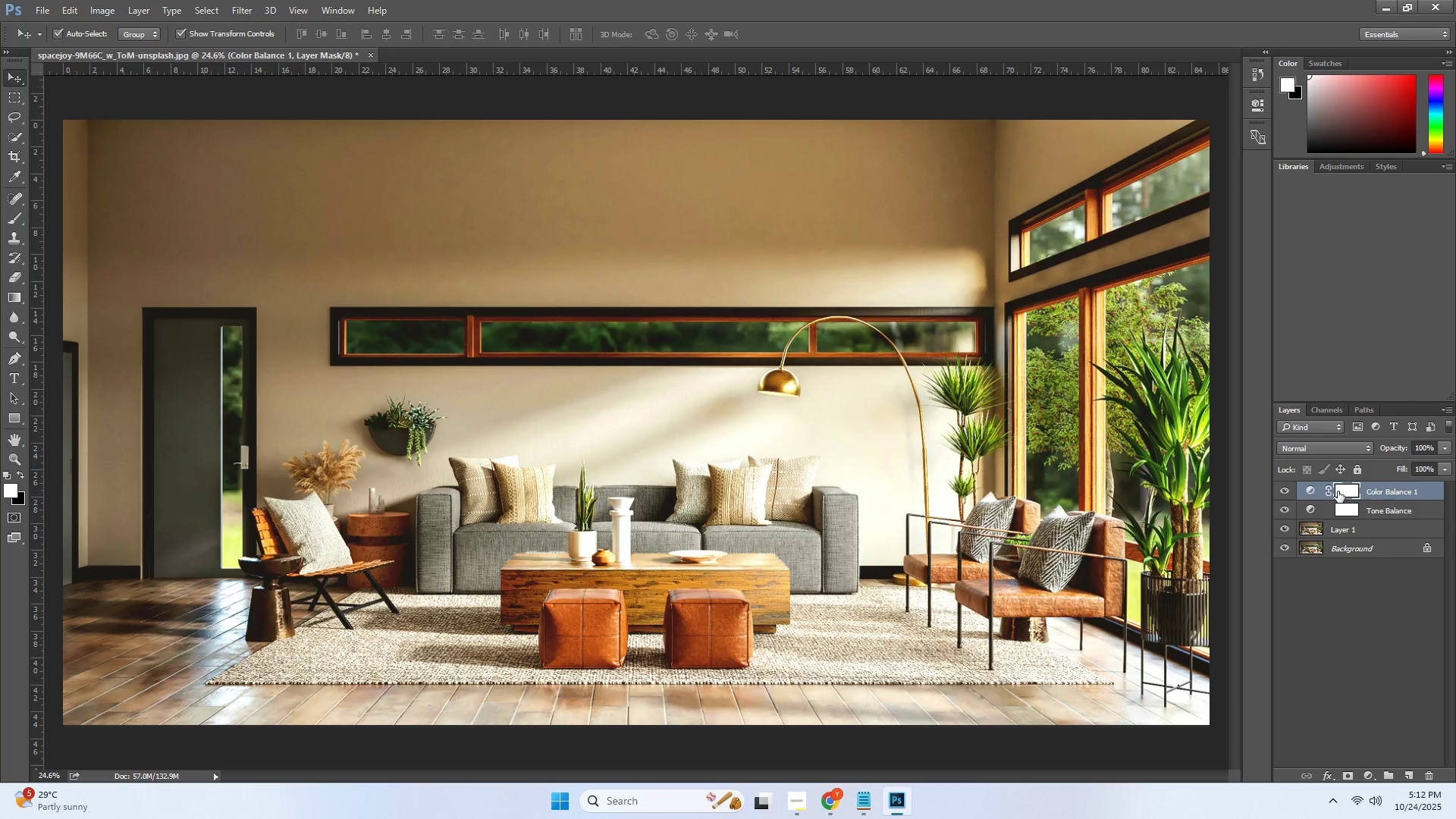 
left_click([1314, 491])
 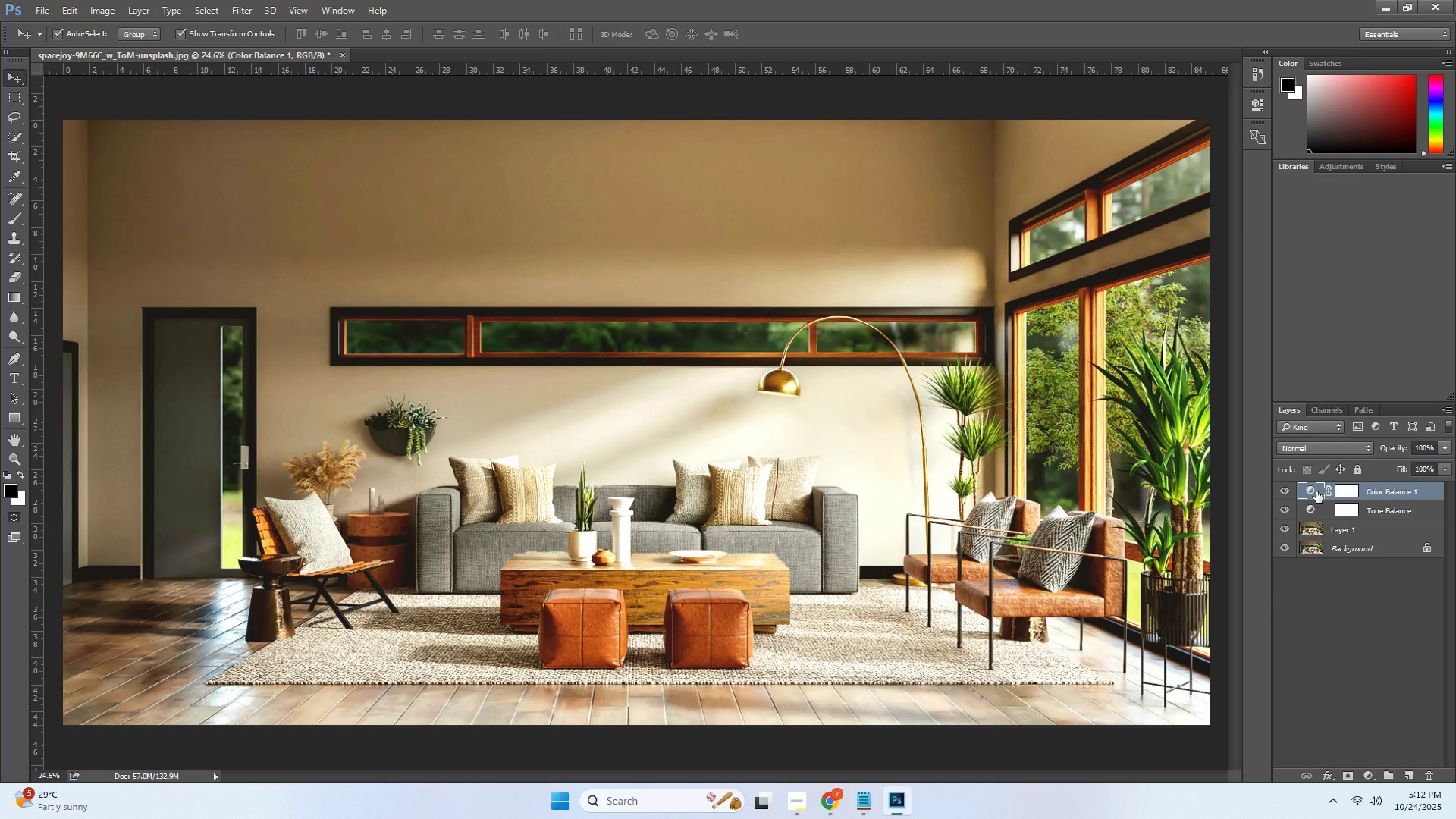 
double_click([1316, 491])
 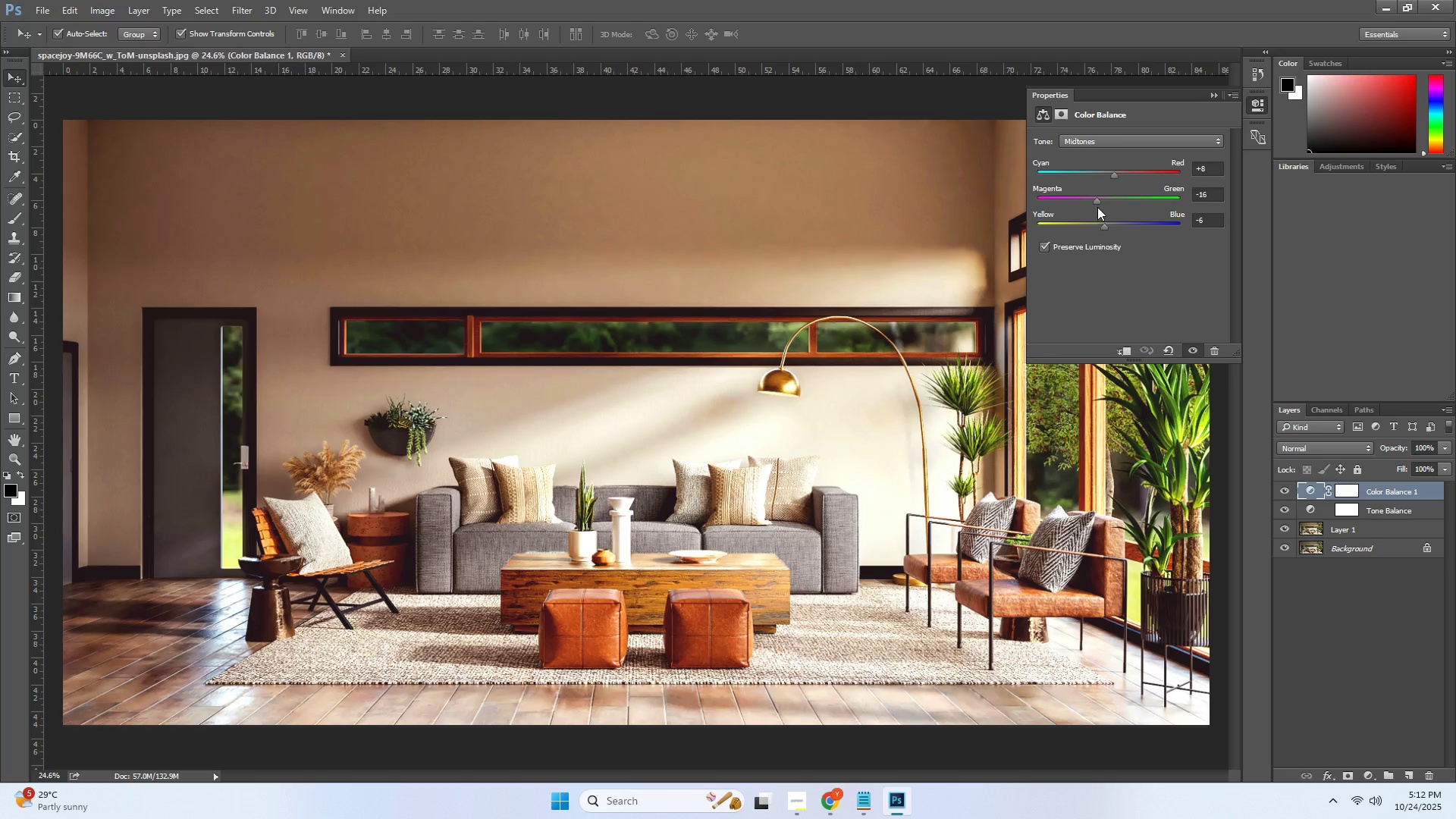 
wait(25.38)
 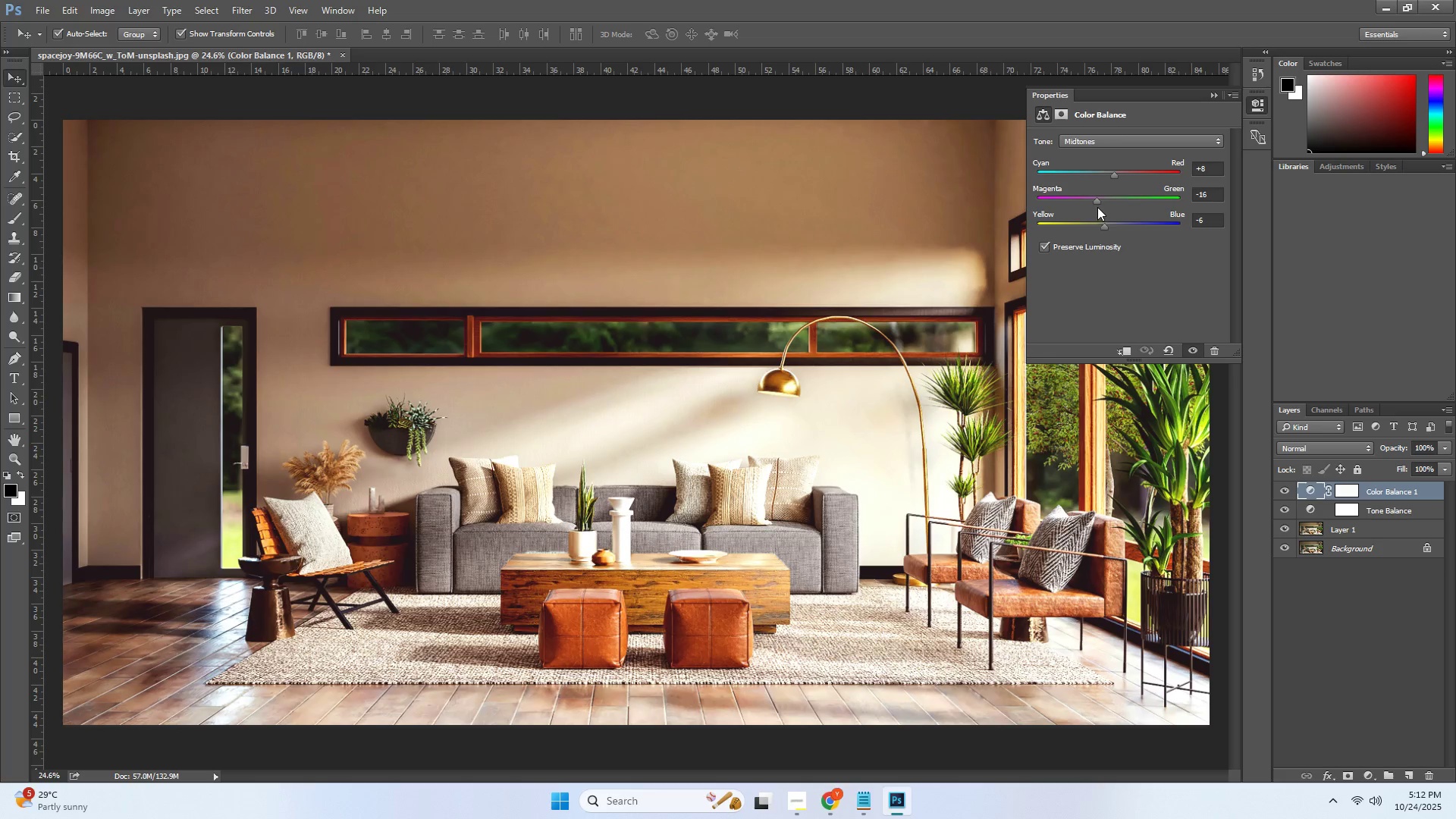 
left_click([1373, 611])
 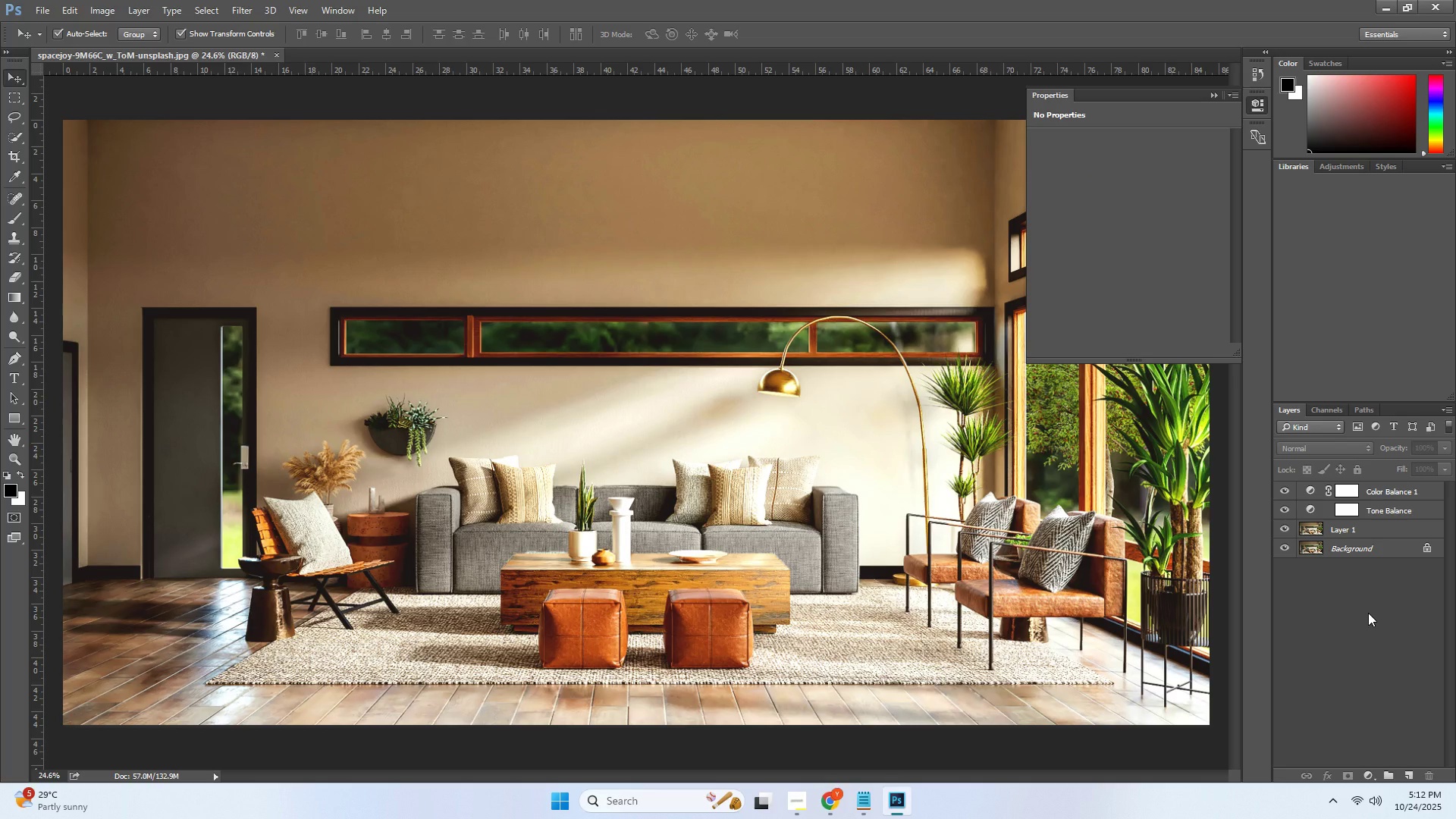 
left_click([1368, 613])
 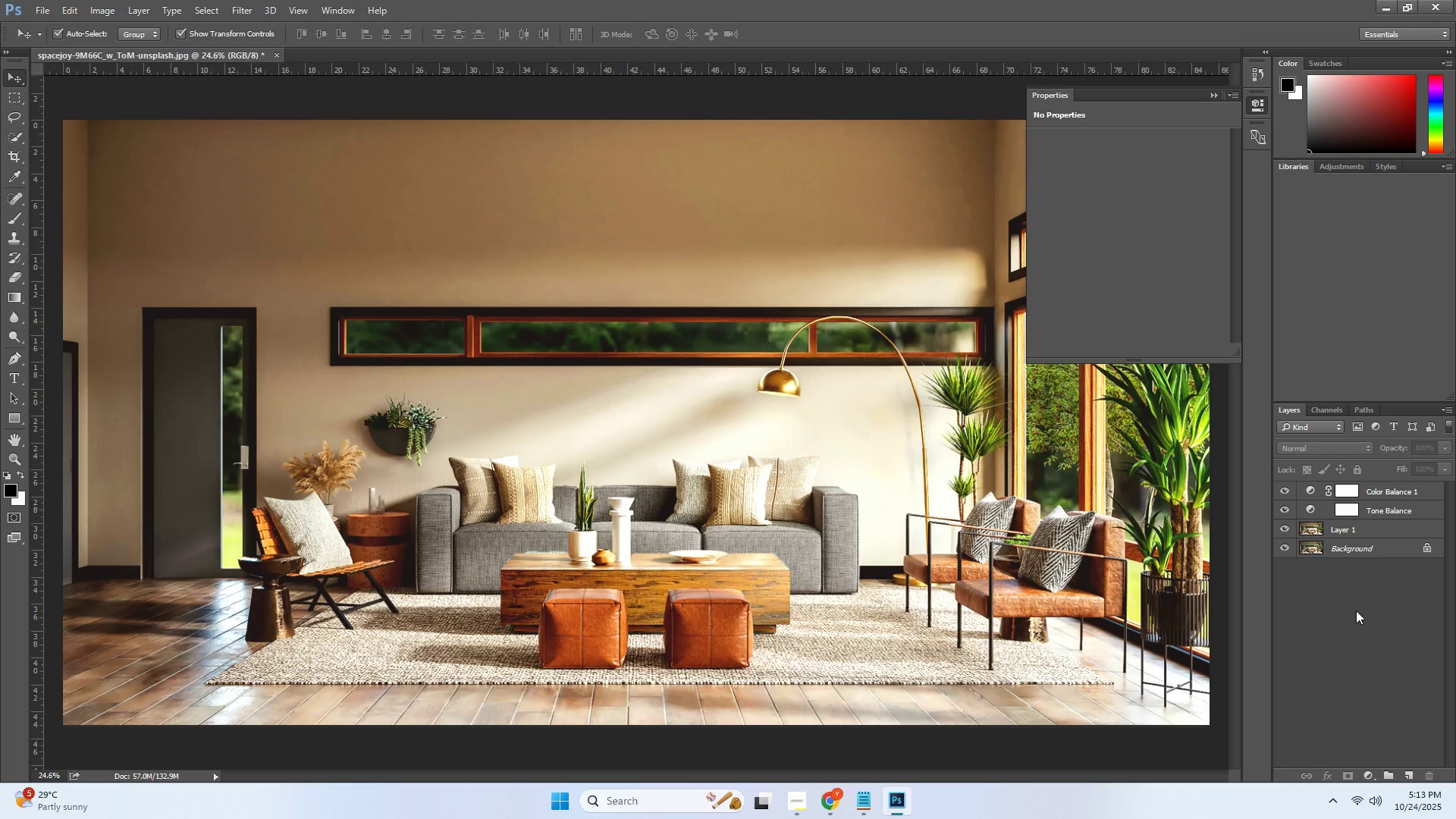 
wait(12.98)
 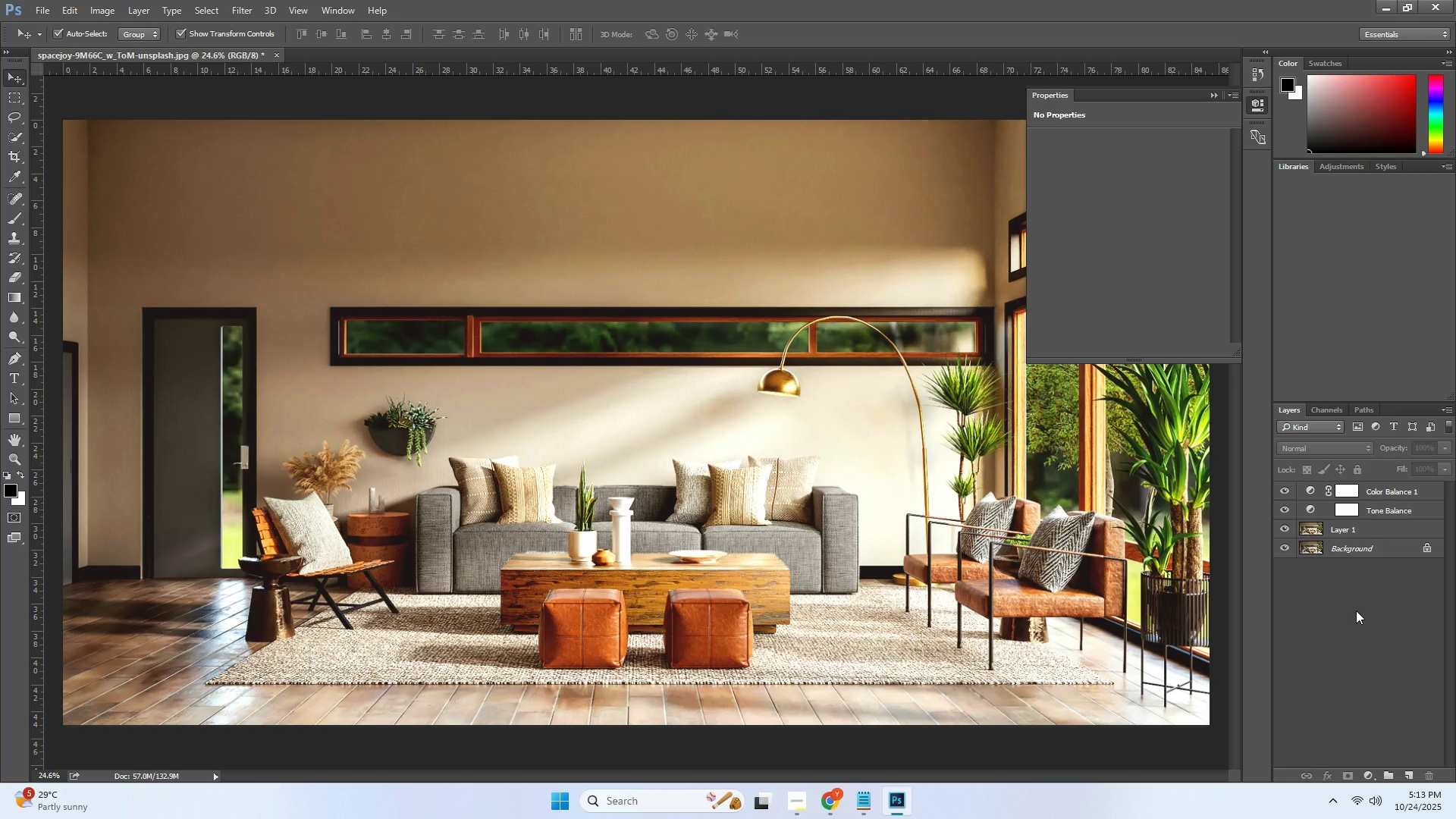 
left_click([1338, 682])
 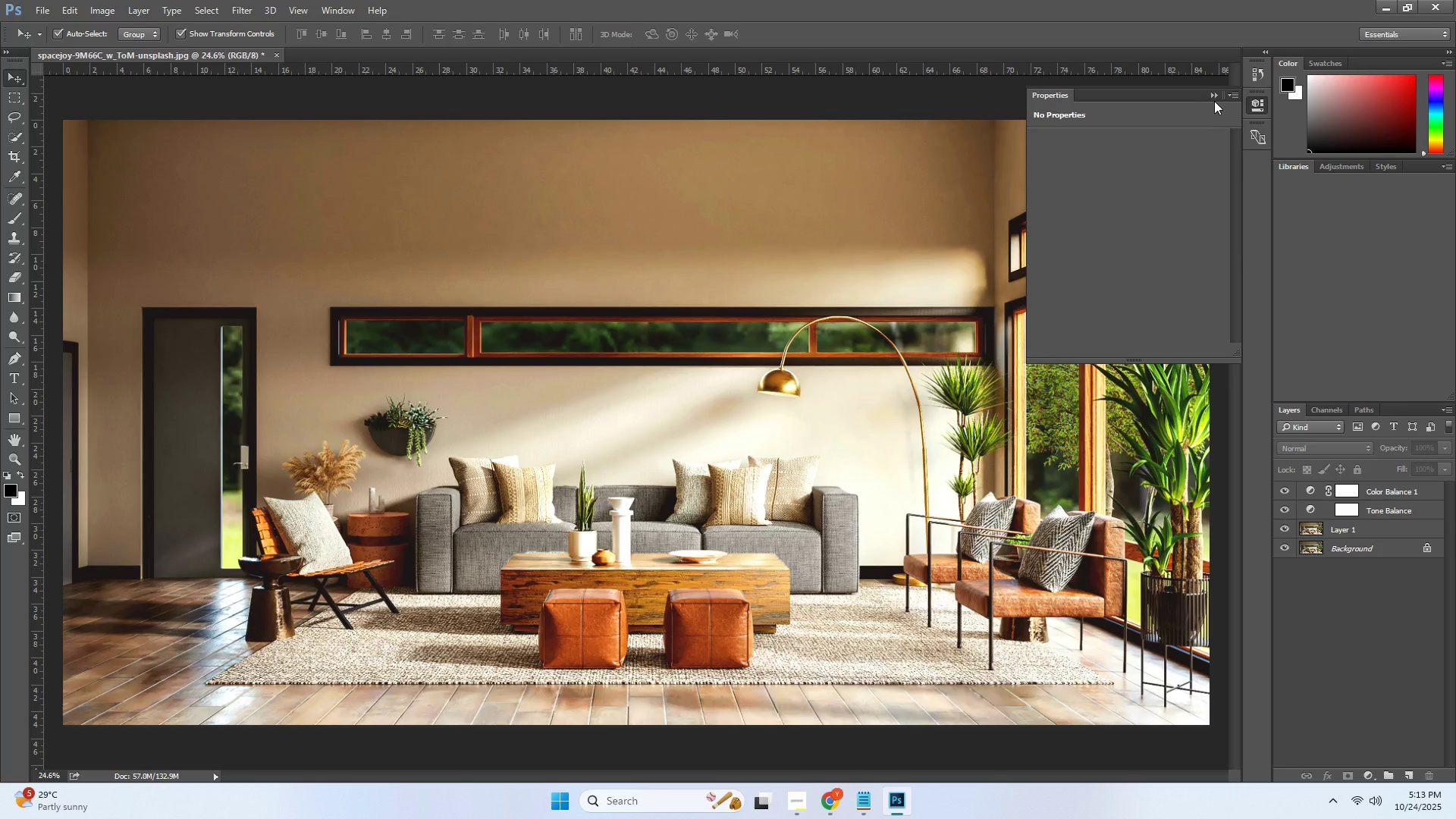 
double_click([1214, 96])
 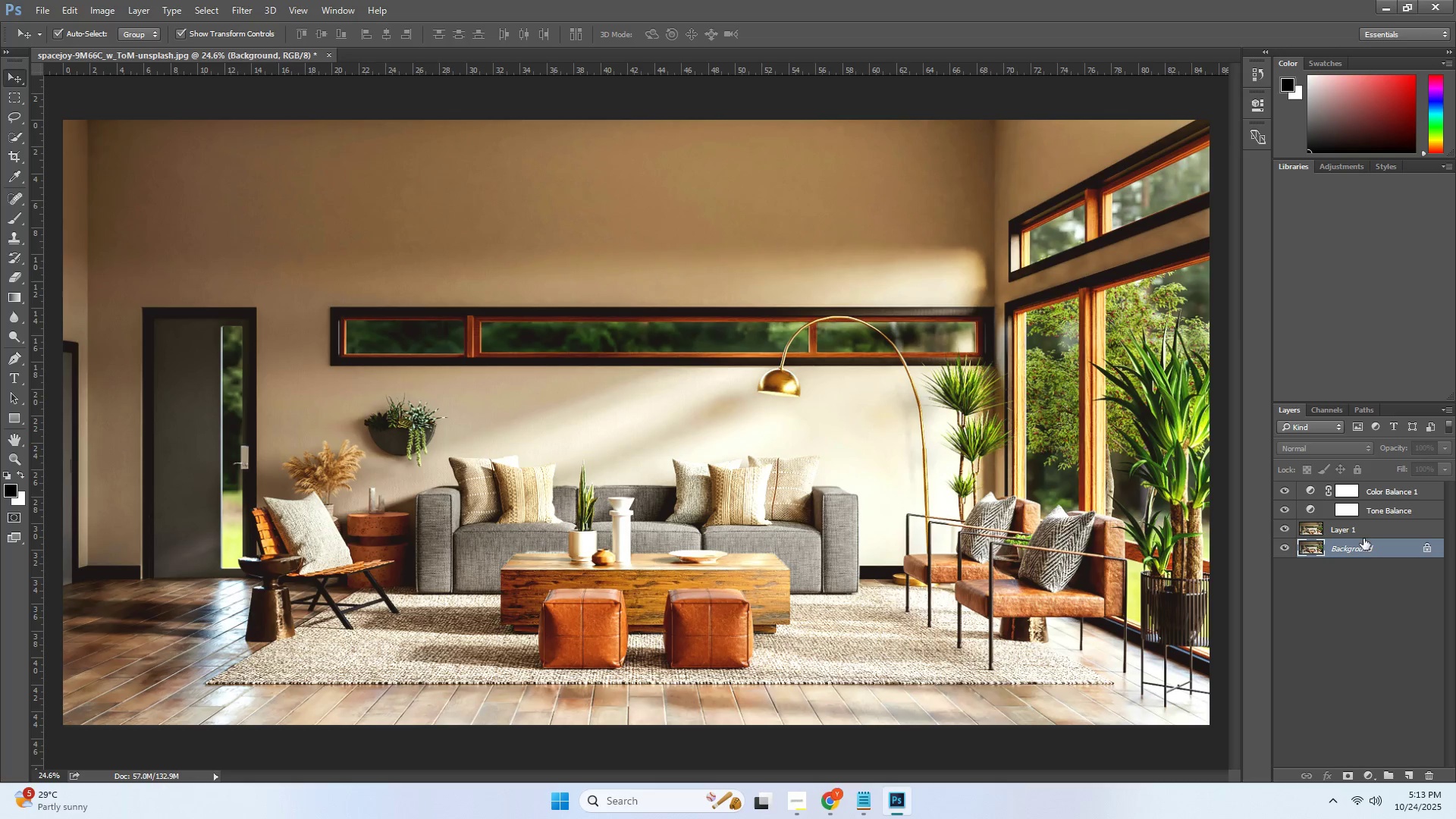 
double_click([1363, 532])
 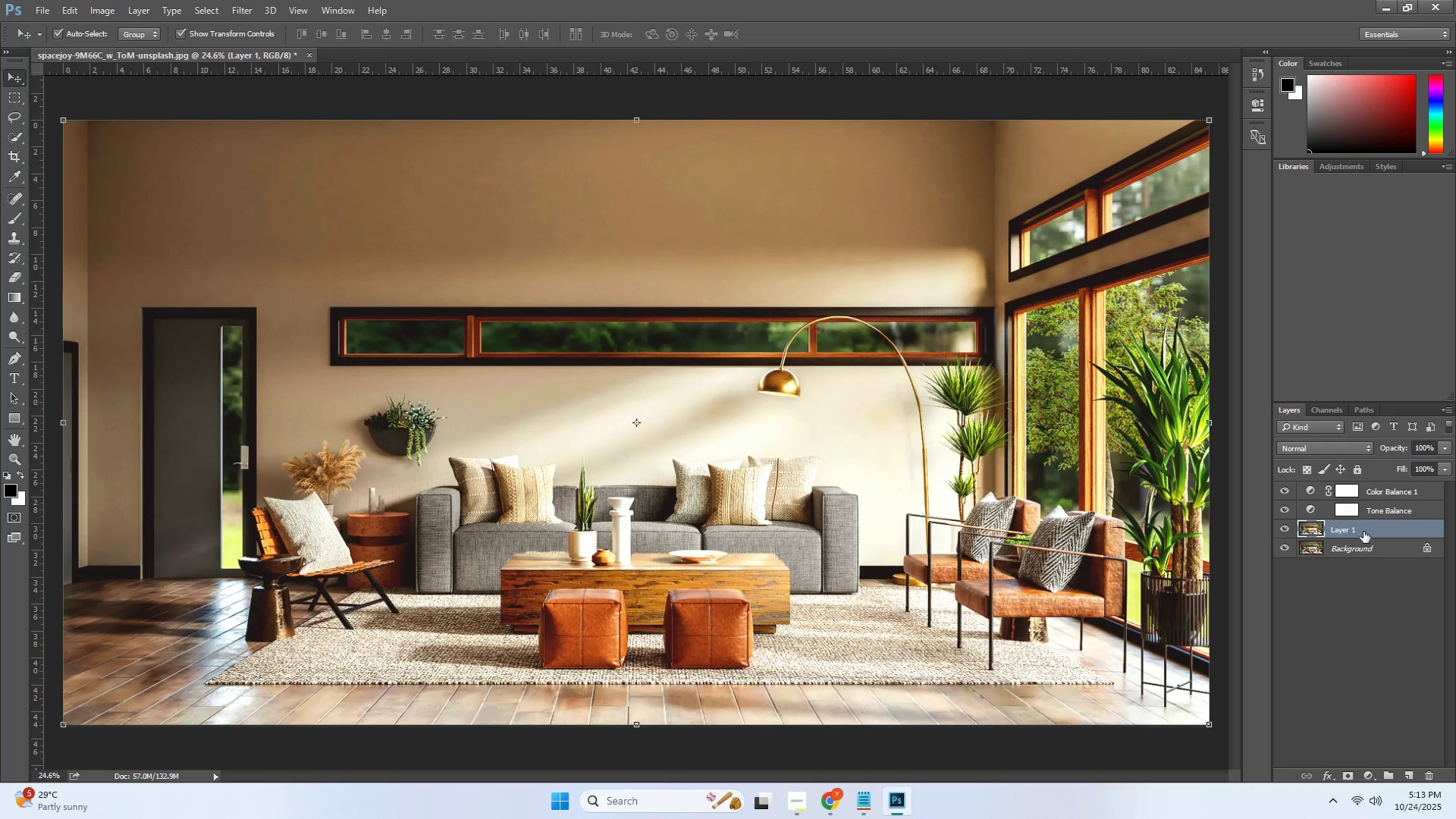 
key(Control+J)
 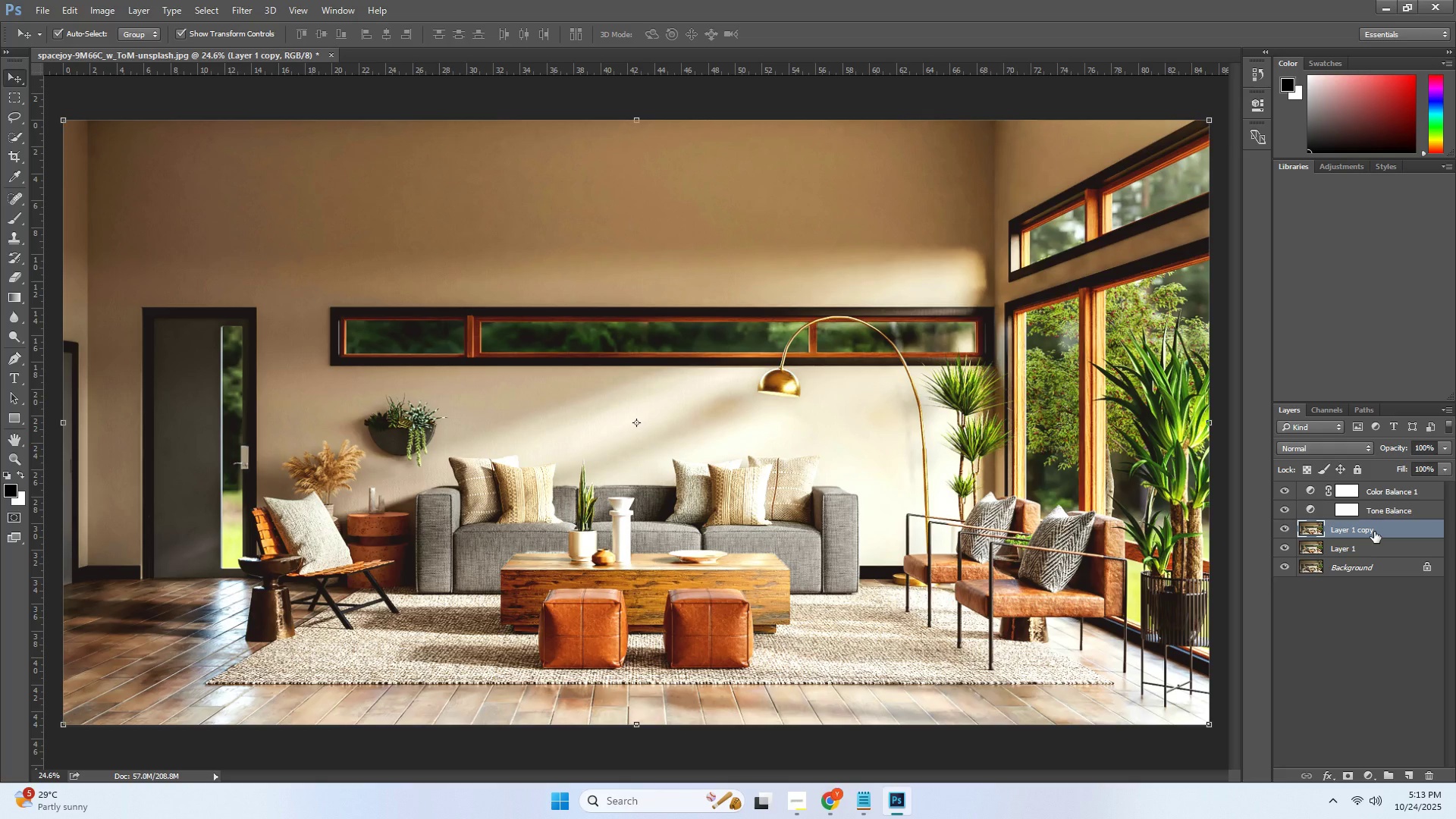 
left_click([1374, 532])
 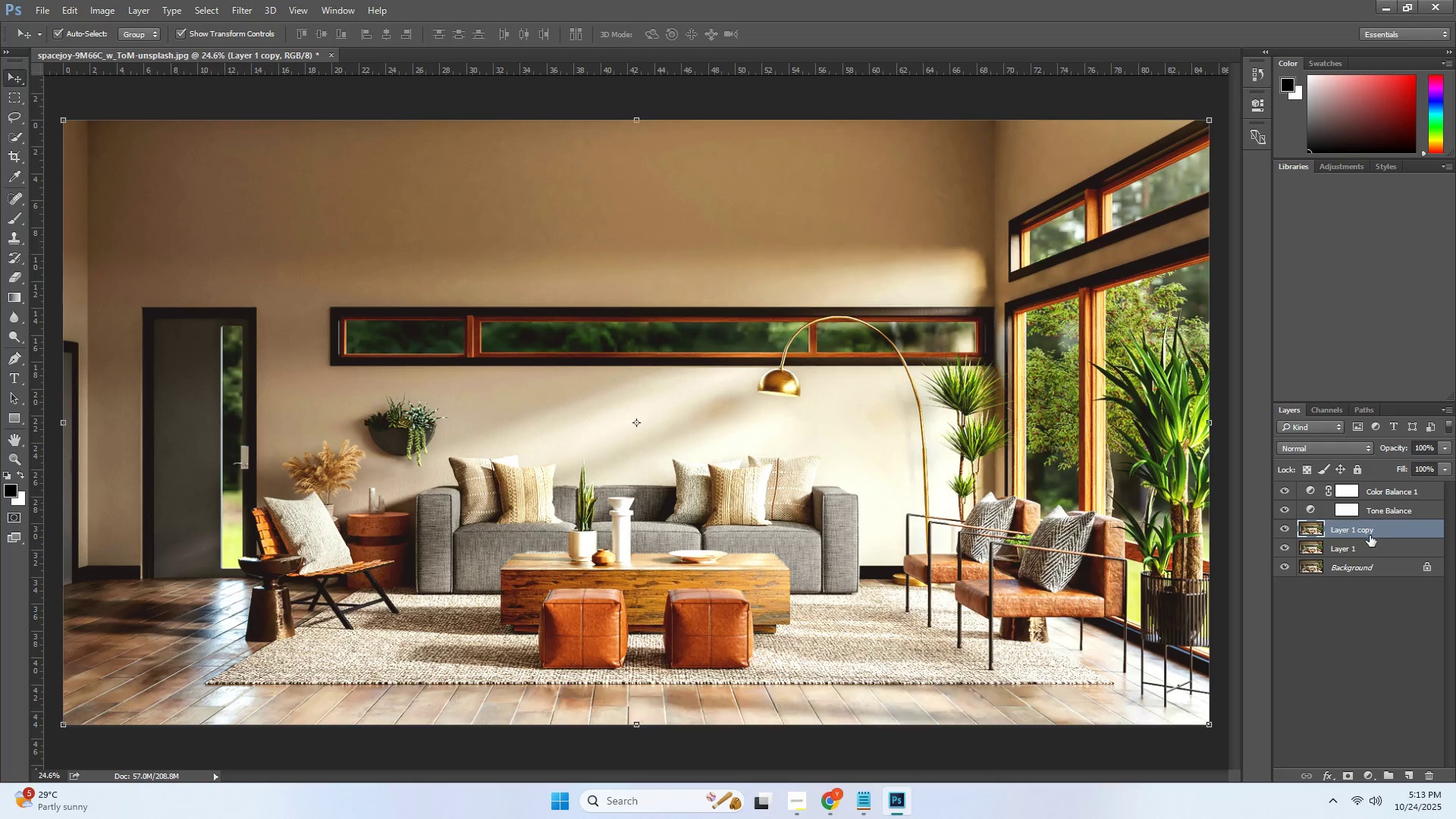 
key(Control+Z)
 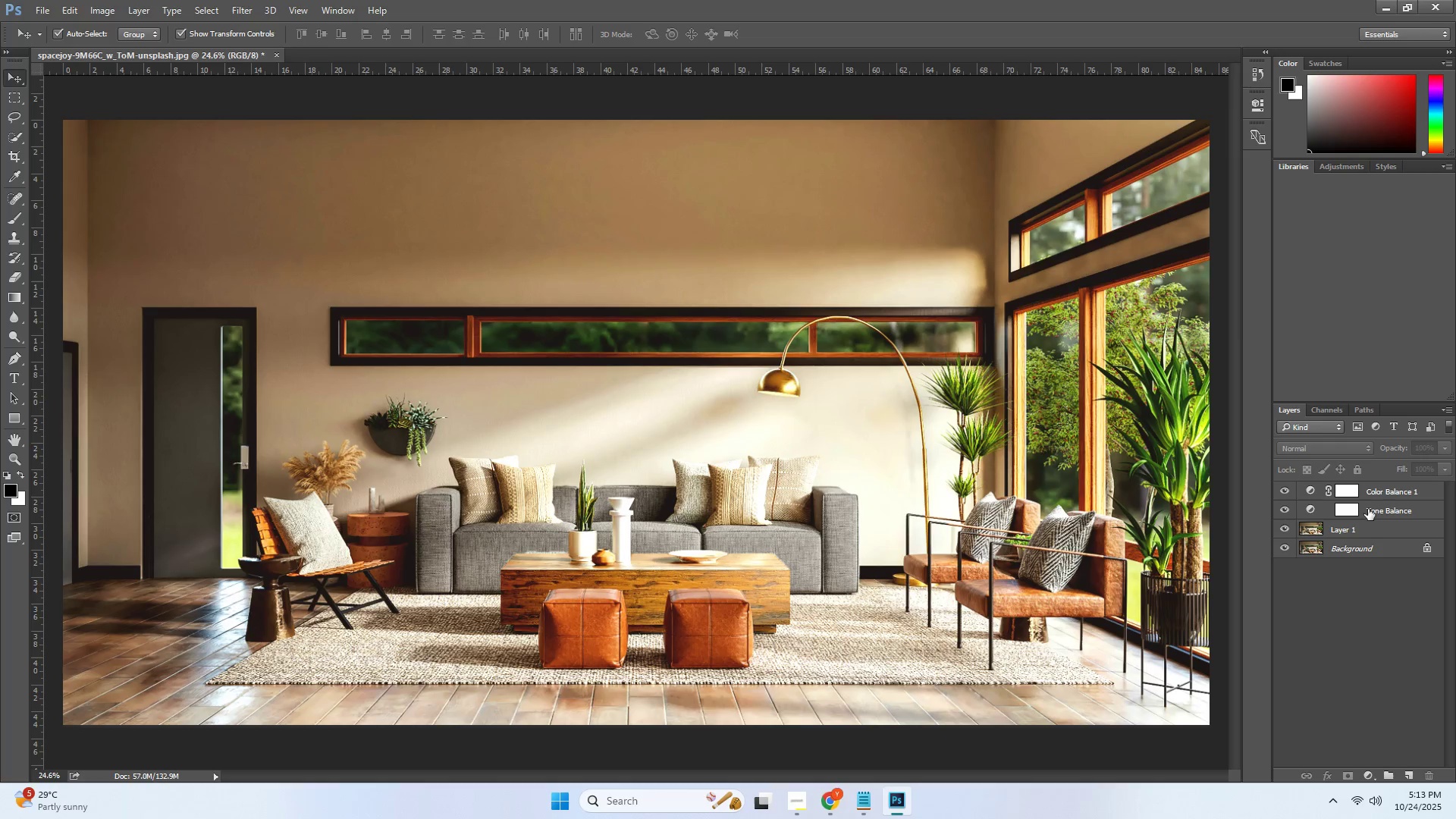 
left_click([1365, 526])
 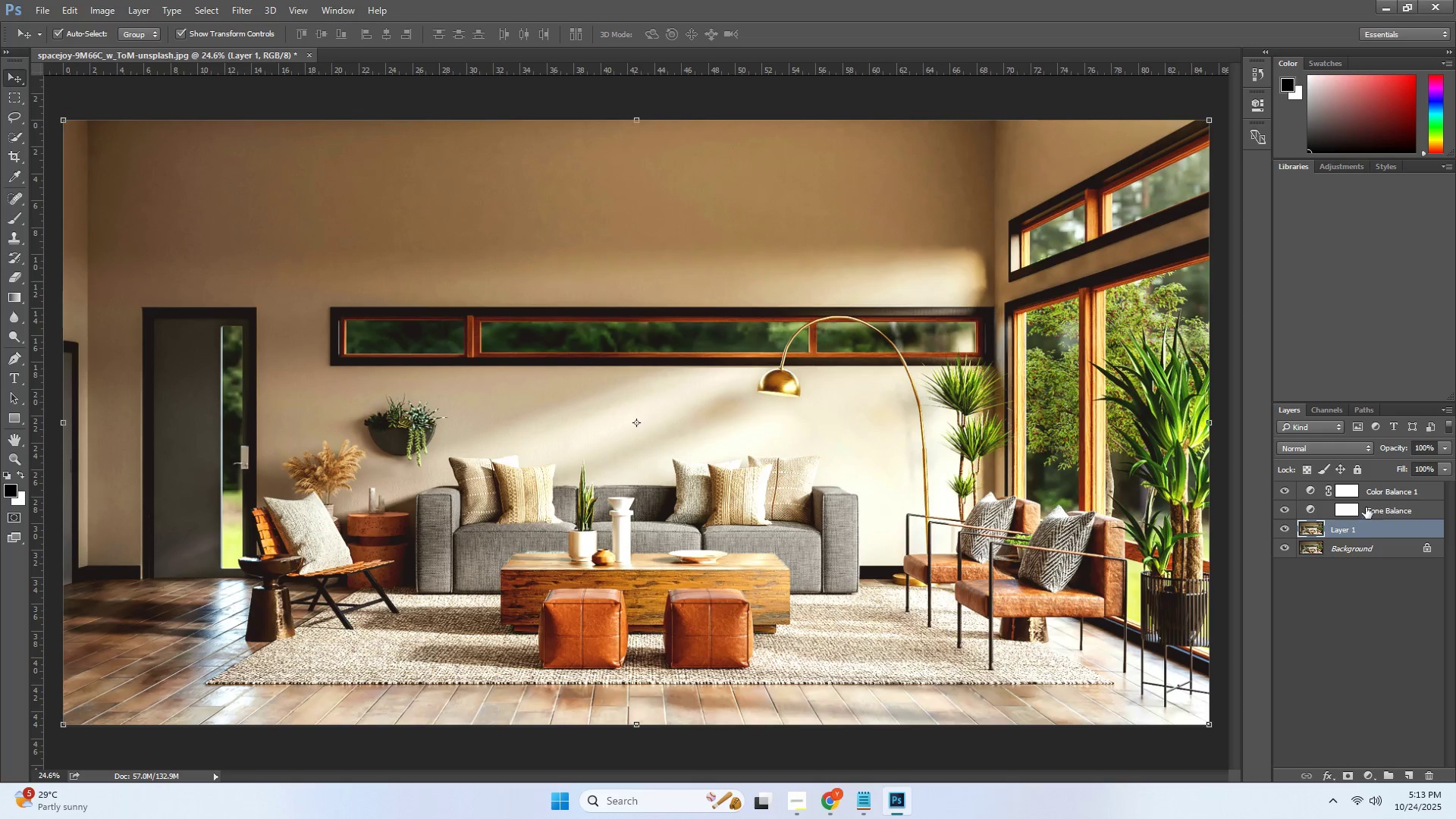 
left_click([1371, 497])
 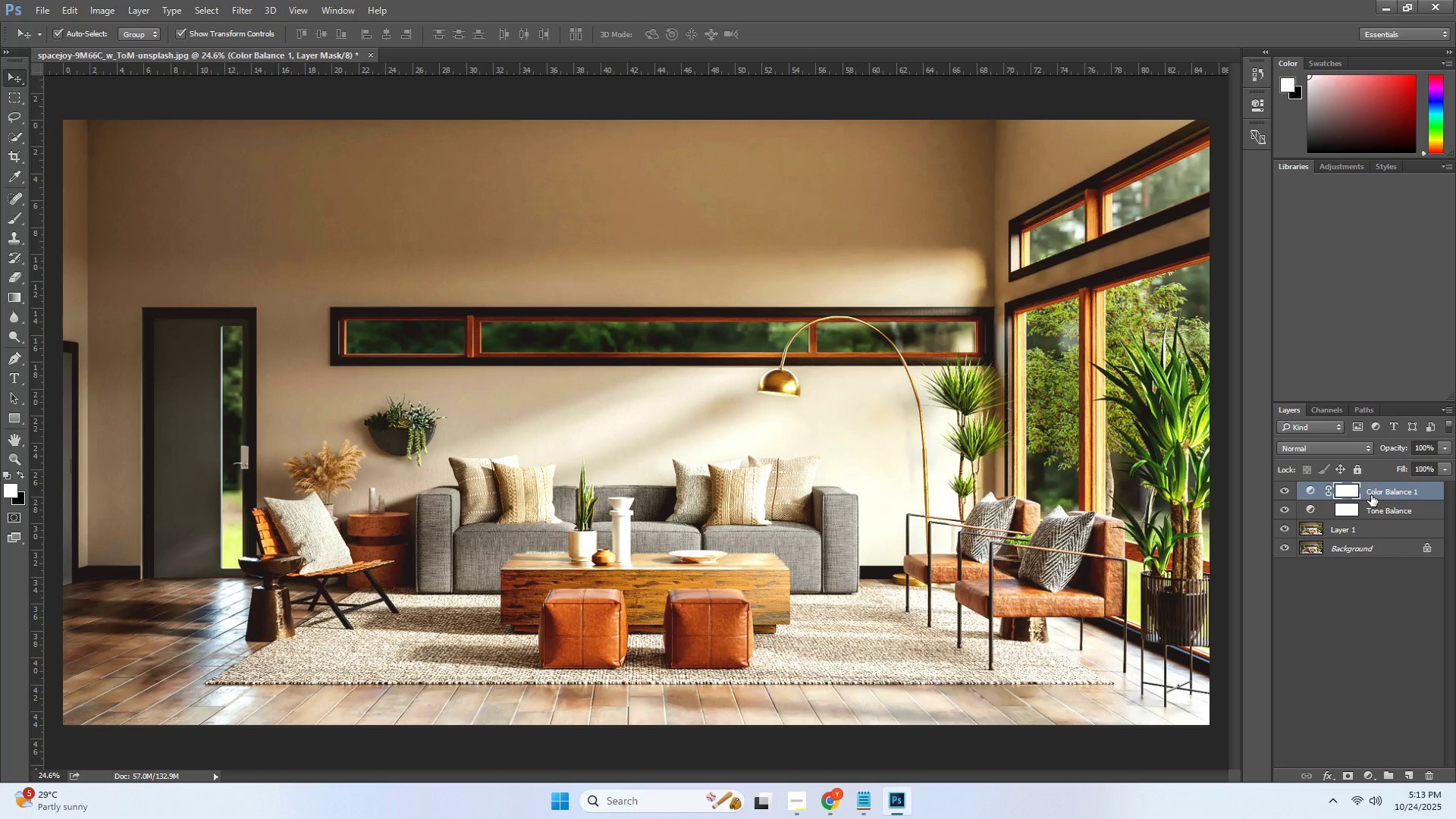 
key(Control+J)
 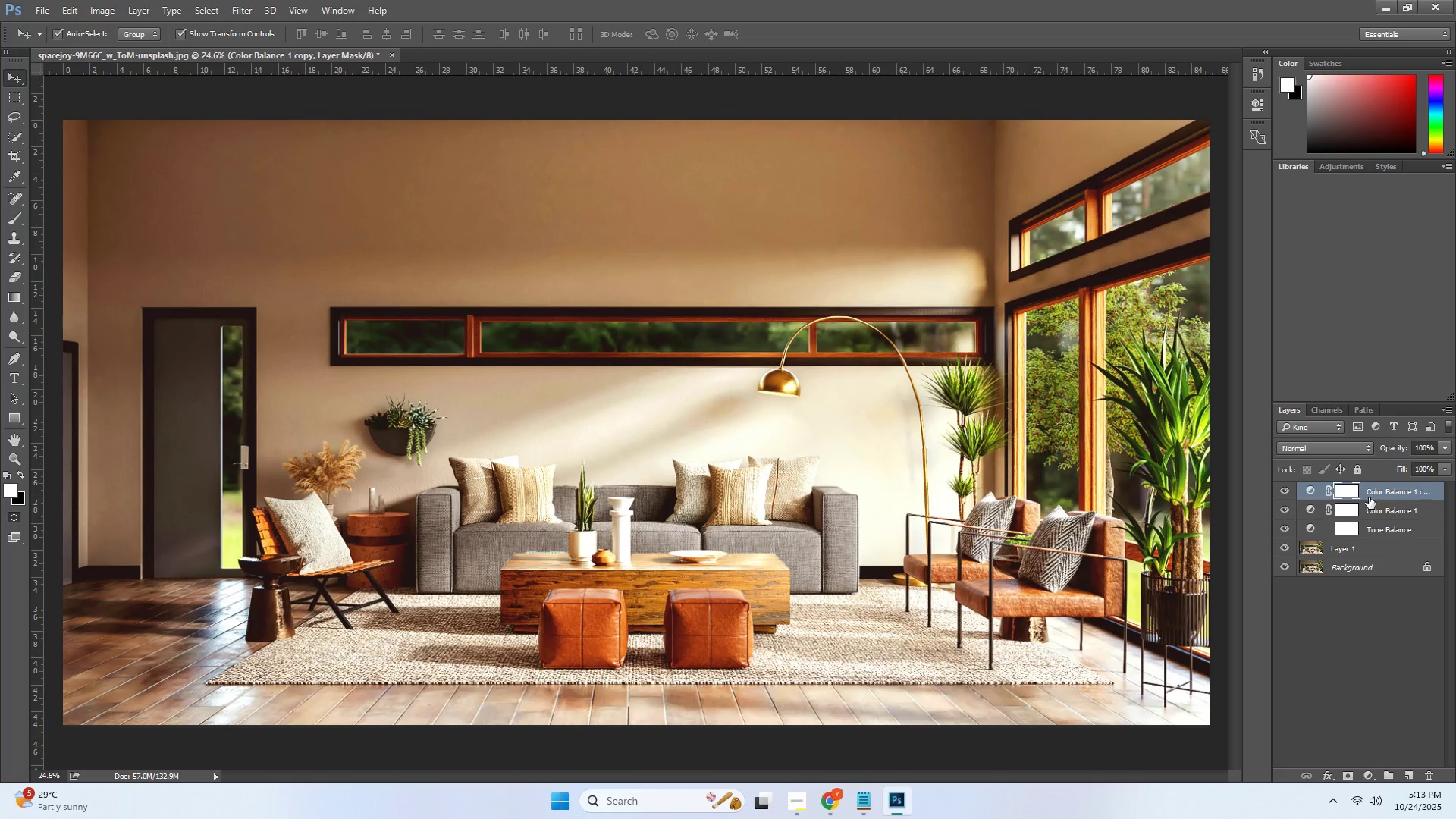 
key(Control+ControlLeft)
 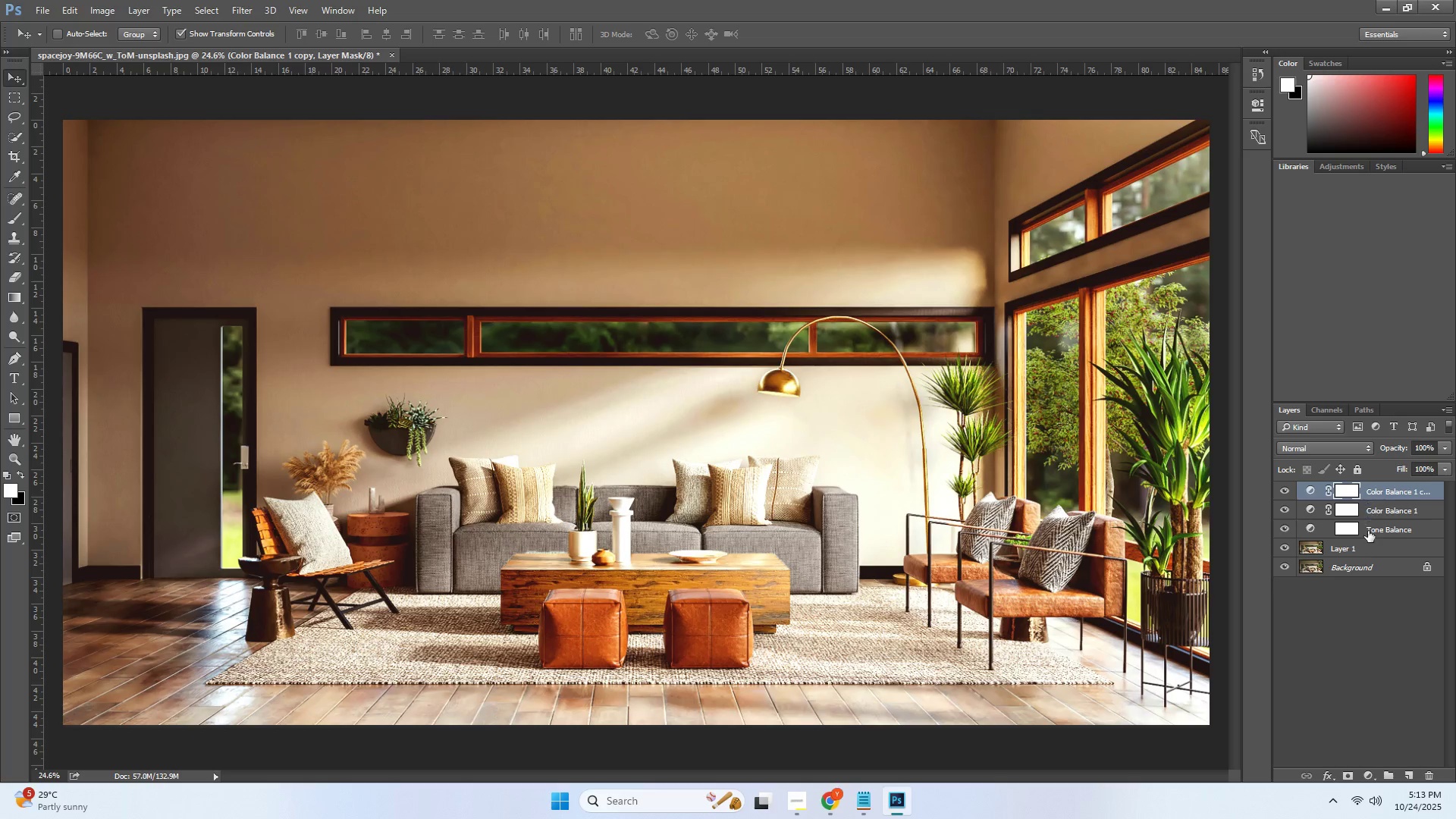 
key(Control+Z)
 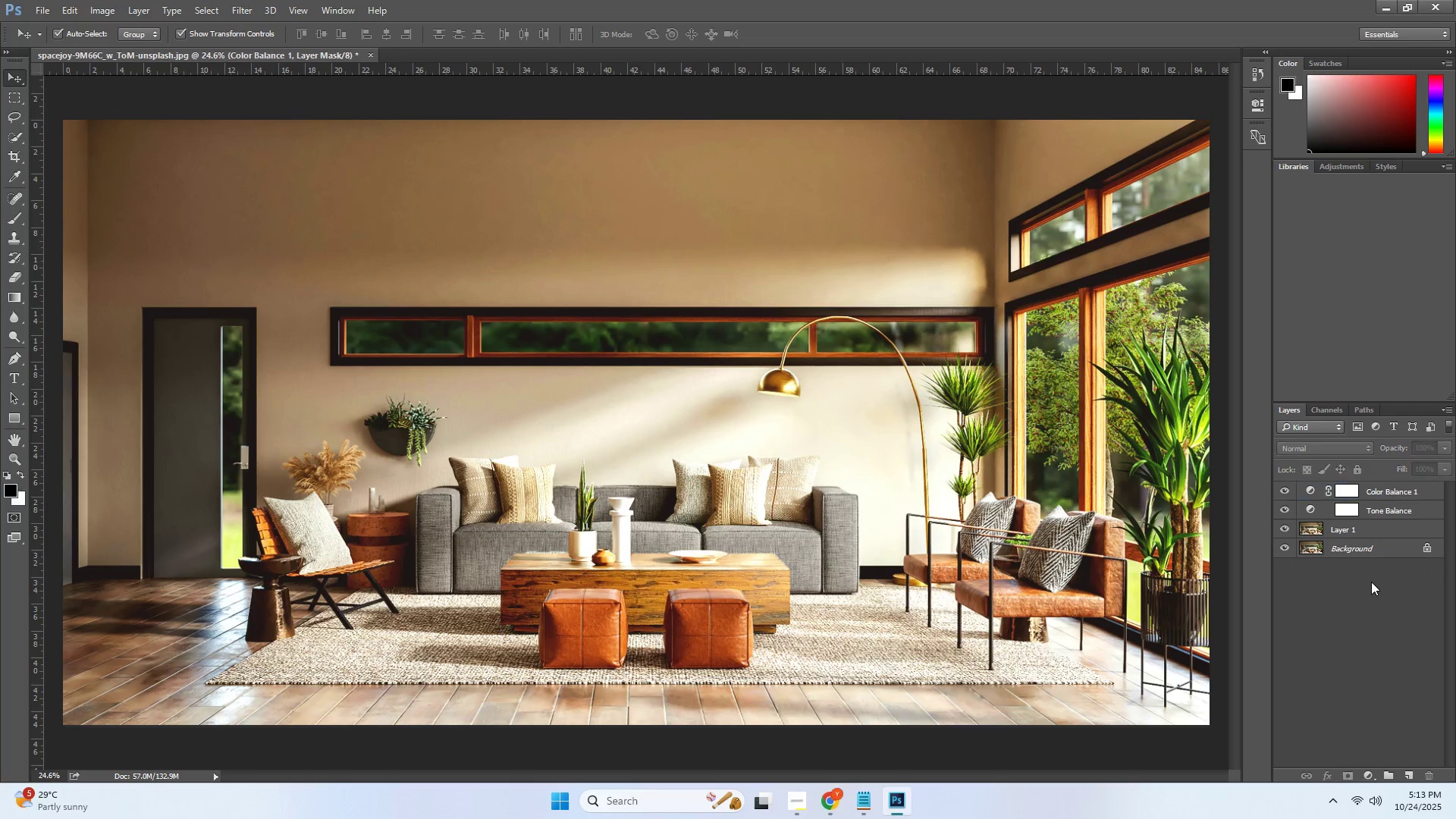 
left_click([1371, 582])
 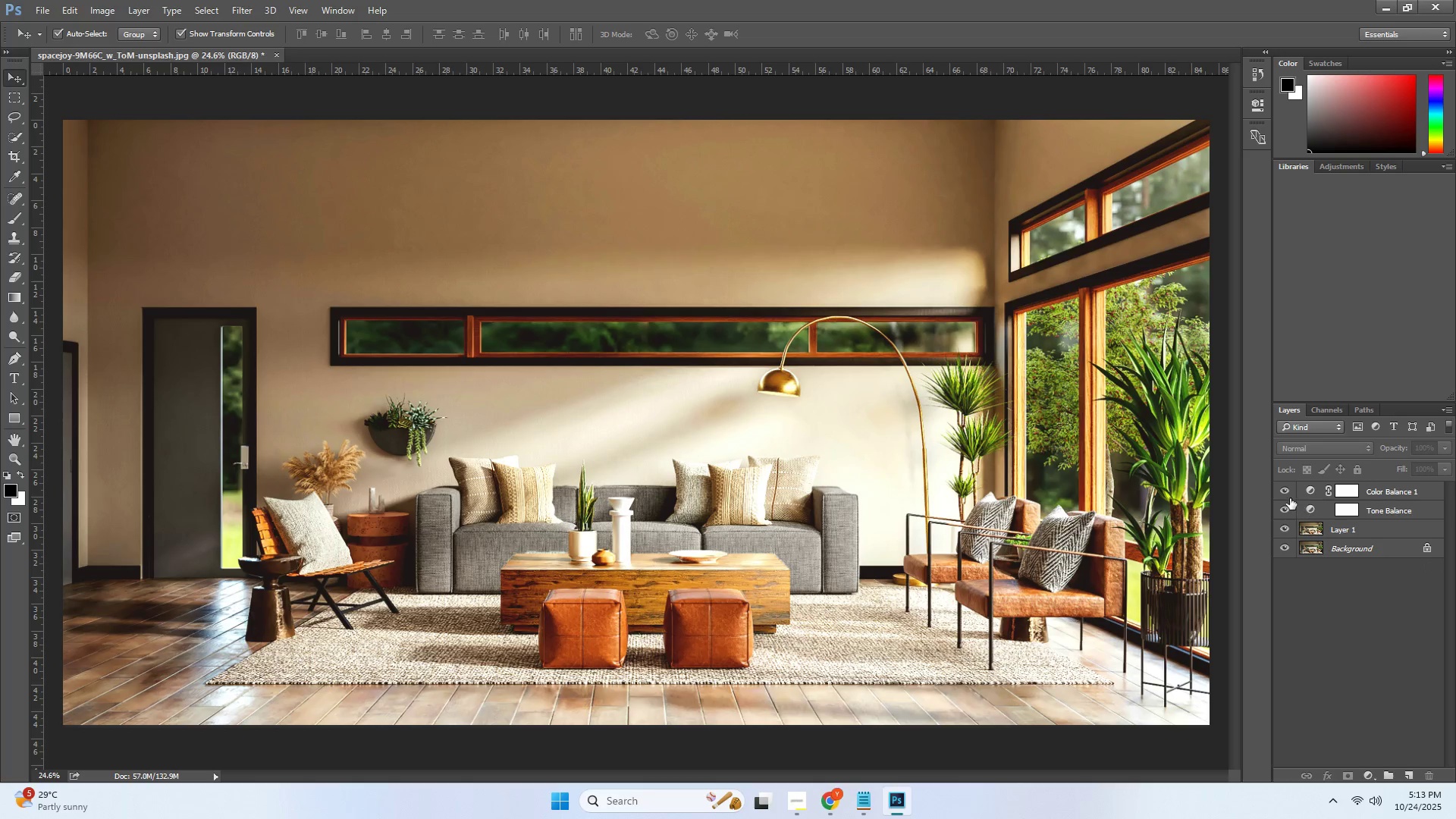 
left_click([1288, 491])
 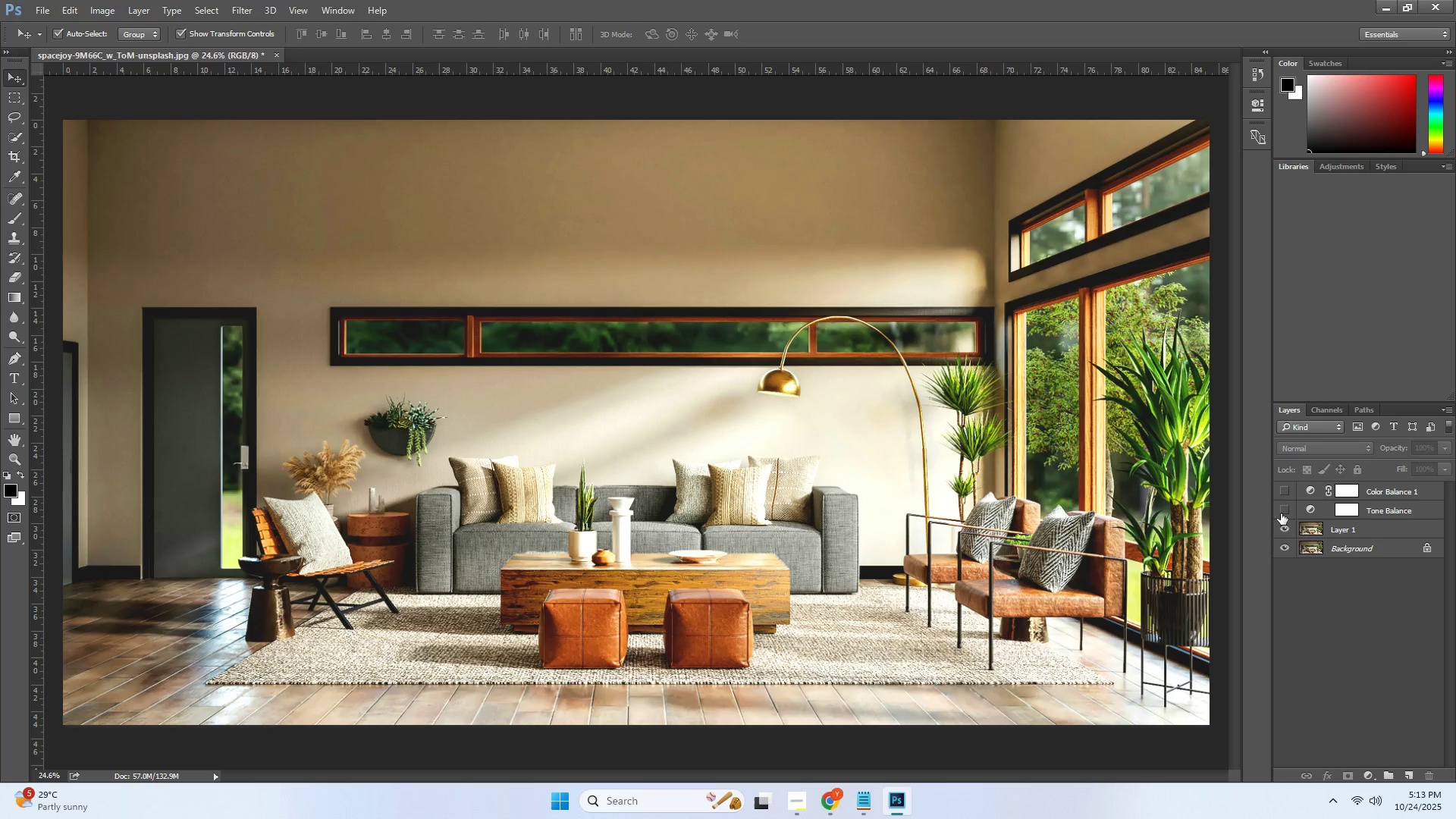 
left_click([1281, 513])
 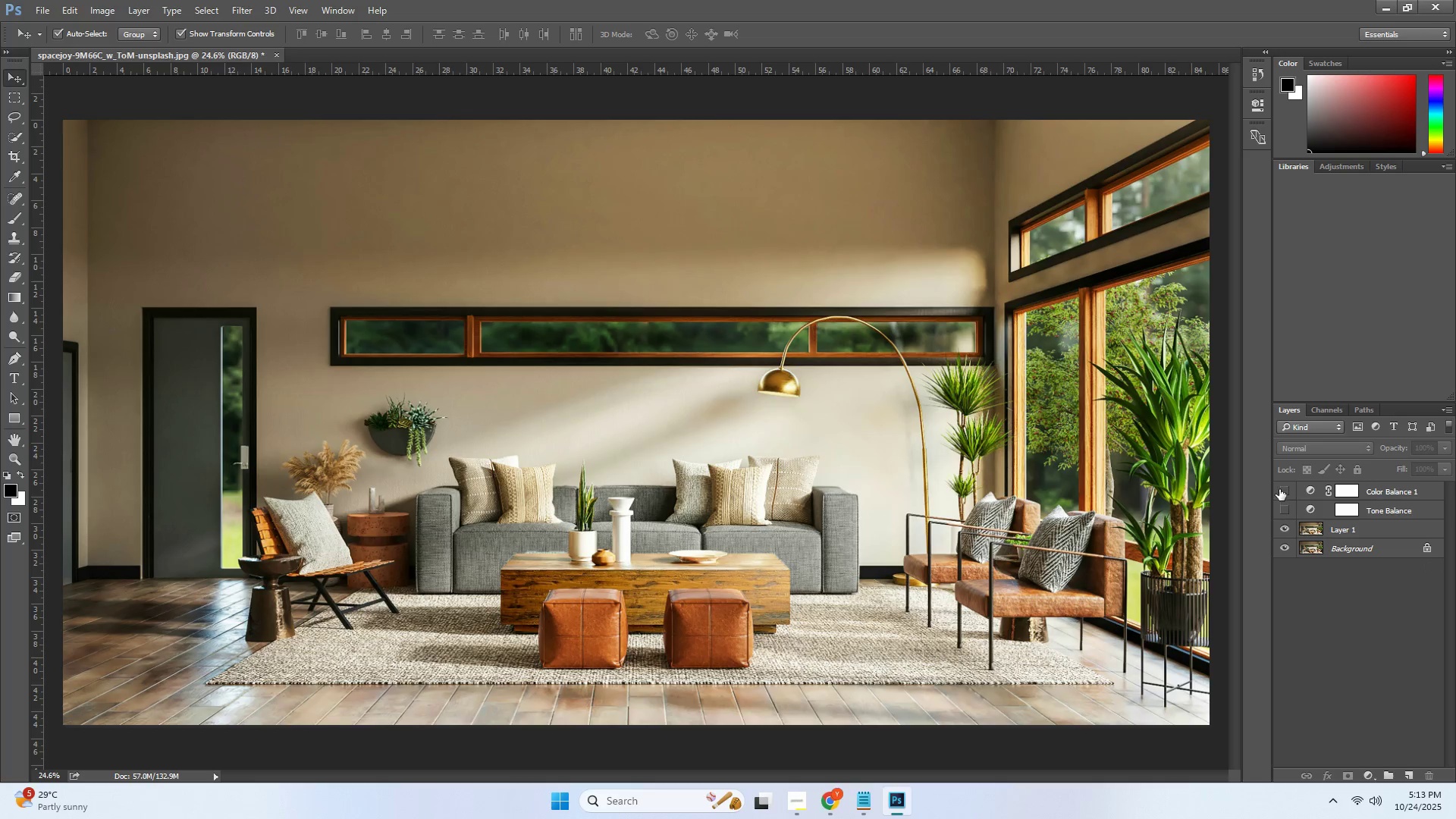 
left_click([1279, 489])
 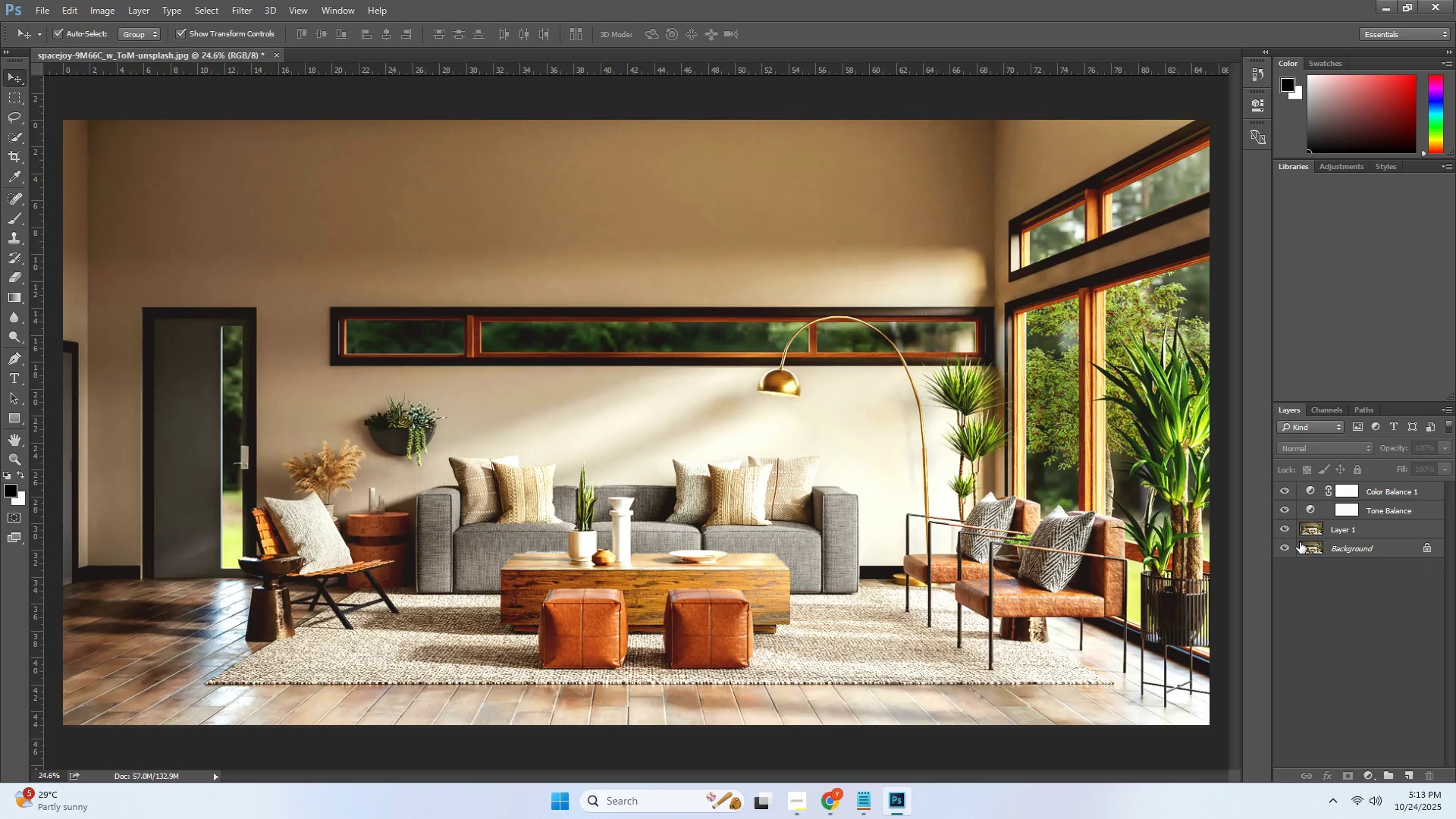 
left_click([1329, 599])
 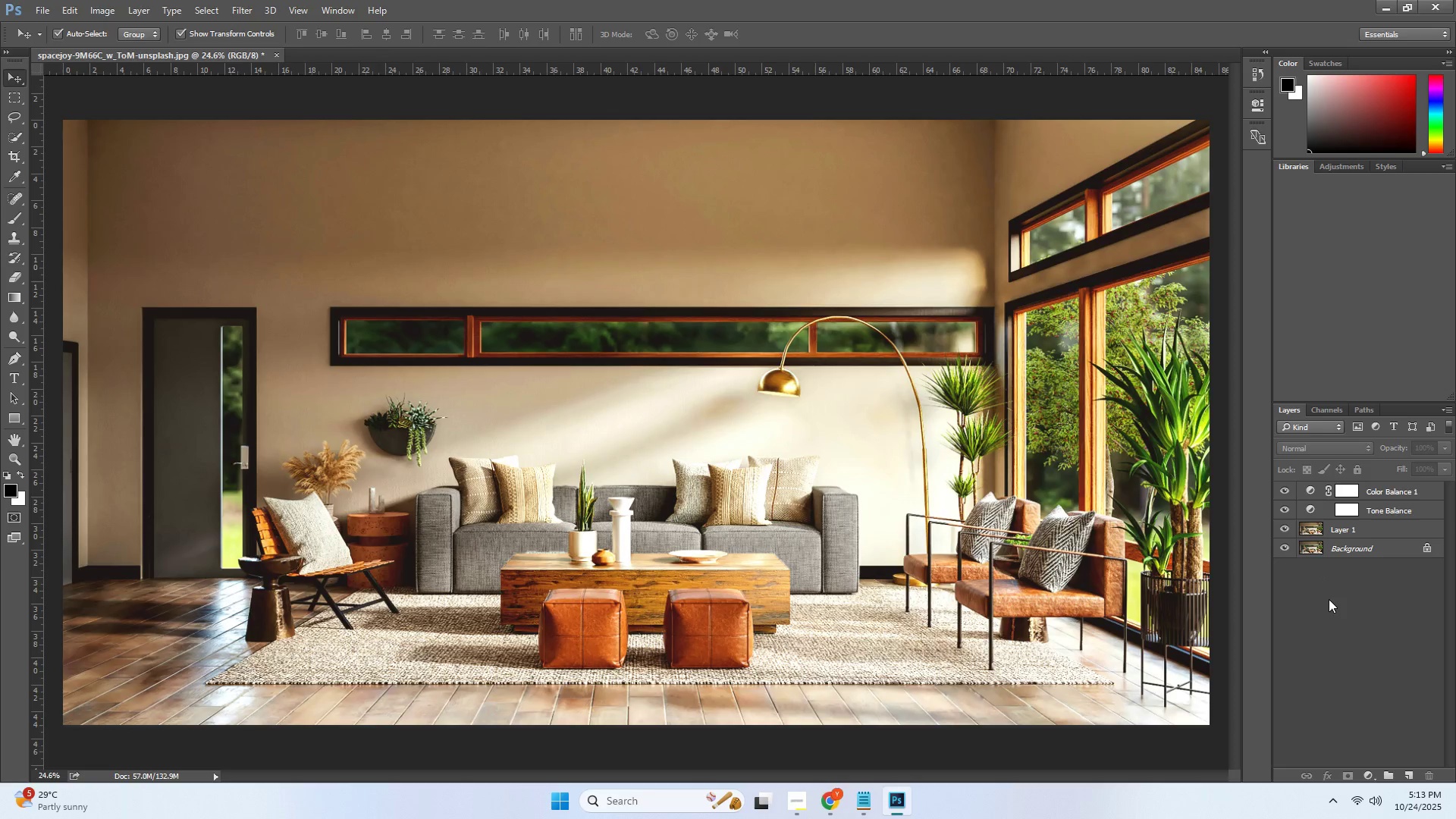 
key(Alt+AltLeft)
 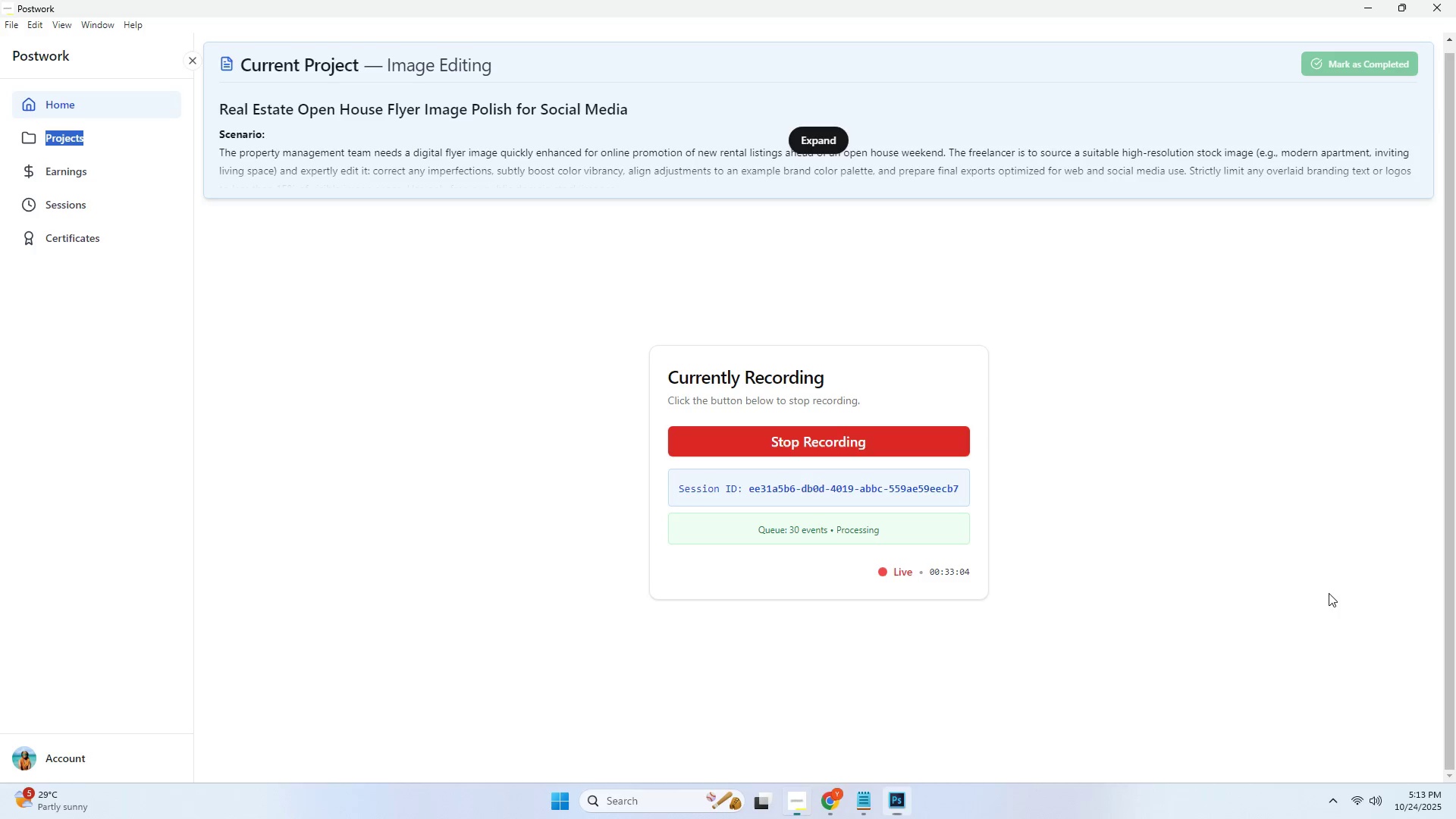 
key(Alt+Tab)